 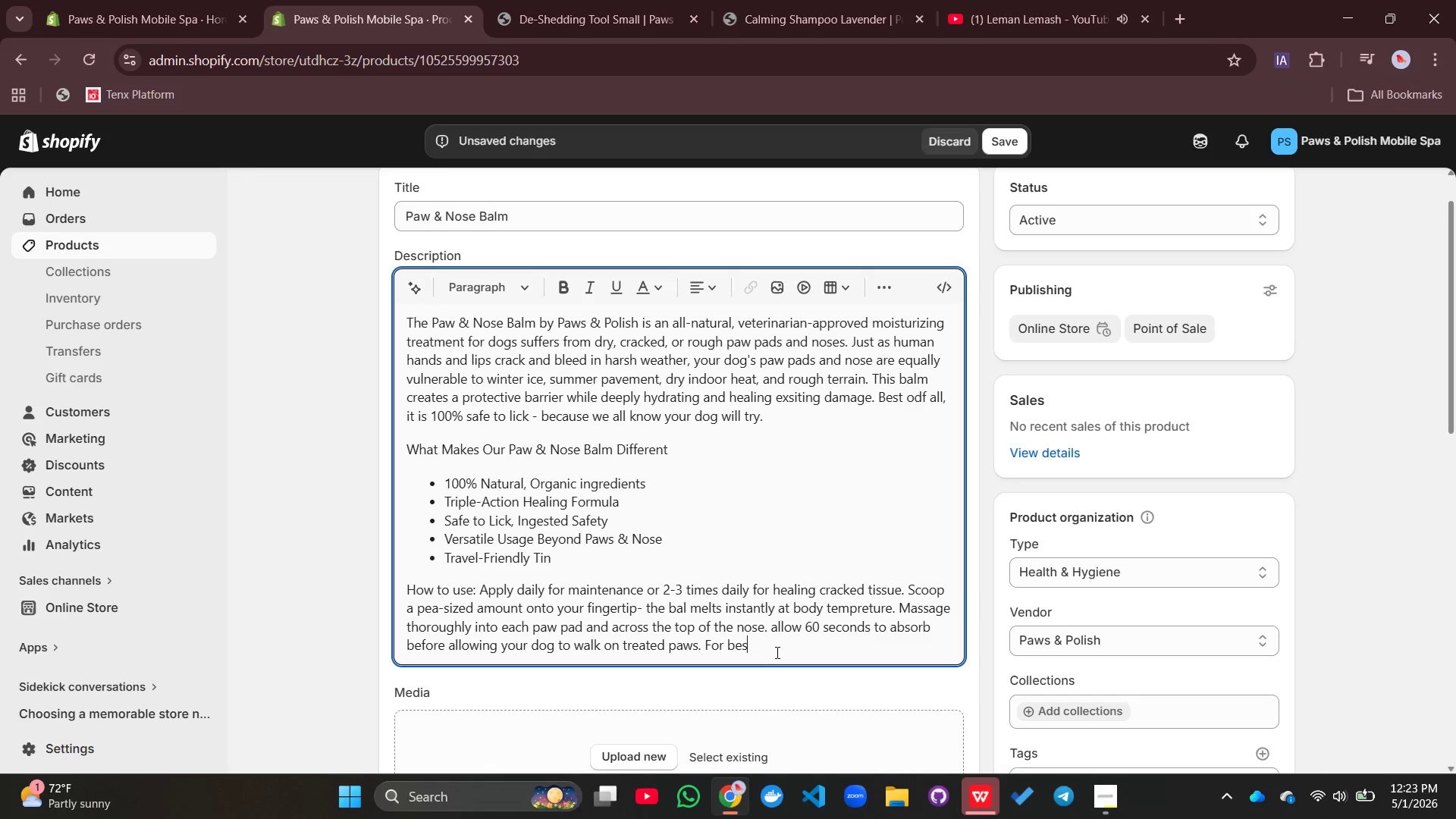 
type(t resy)
key(Backspace)
type(ults, apply immediately after n)
key(Backspace)
type(baths or e)
key(Backspace)
type(before )
 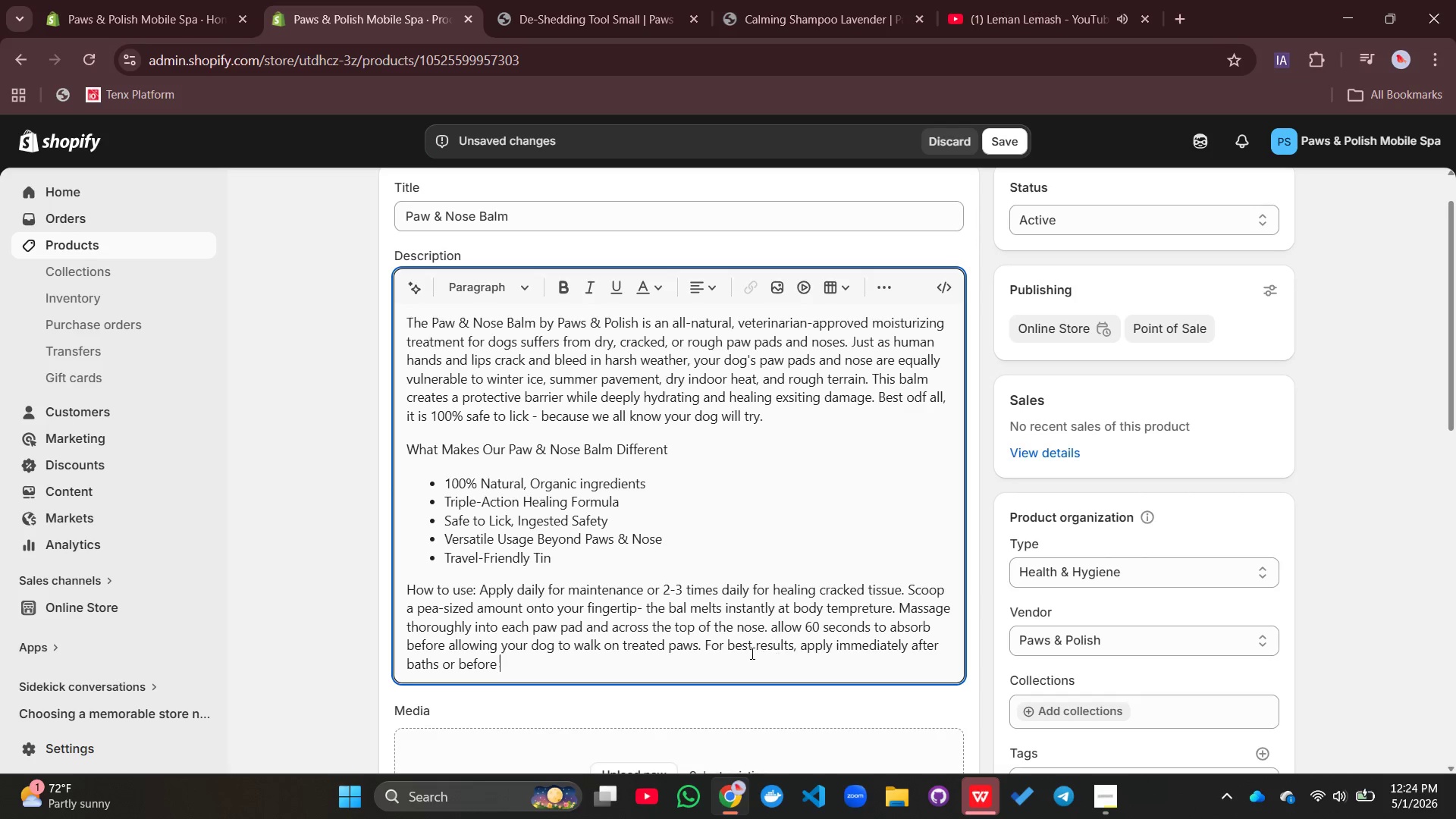 
type(bedtime when your dog is resting.)
 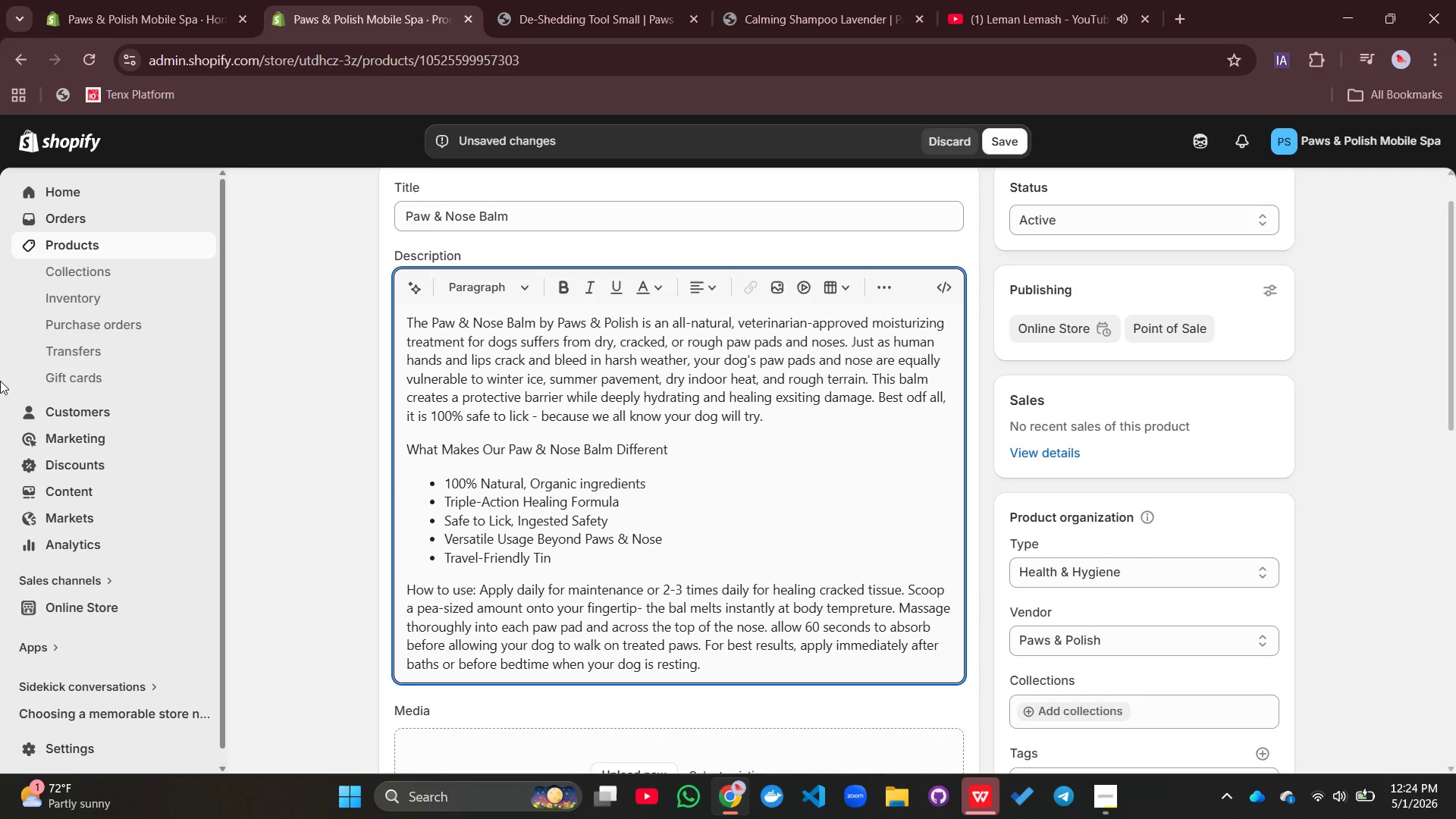 
wait(6.39)
 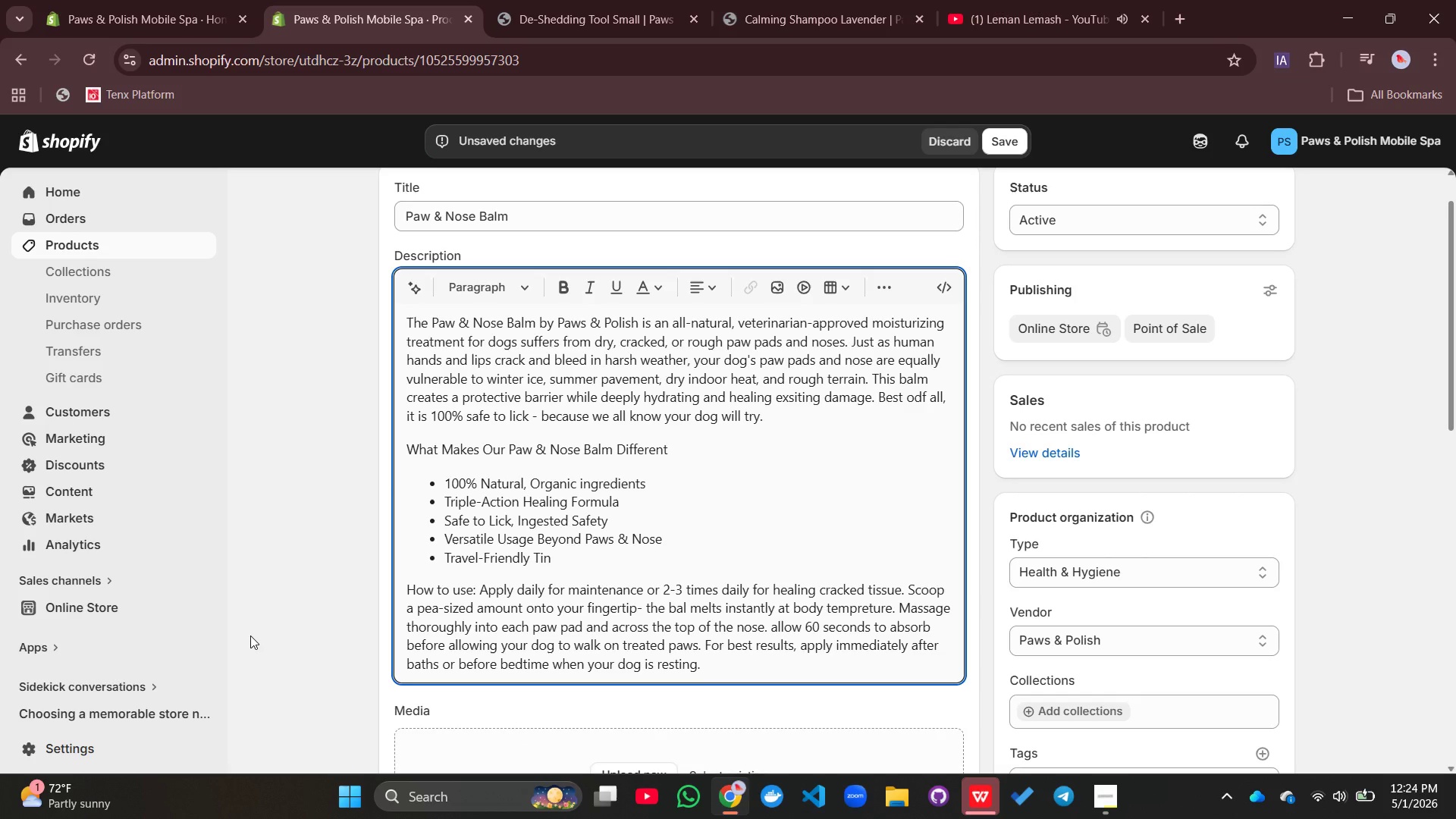 
scroll: coordinate [704, 335], scroll_direction: down, amount: 5.0
 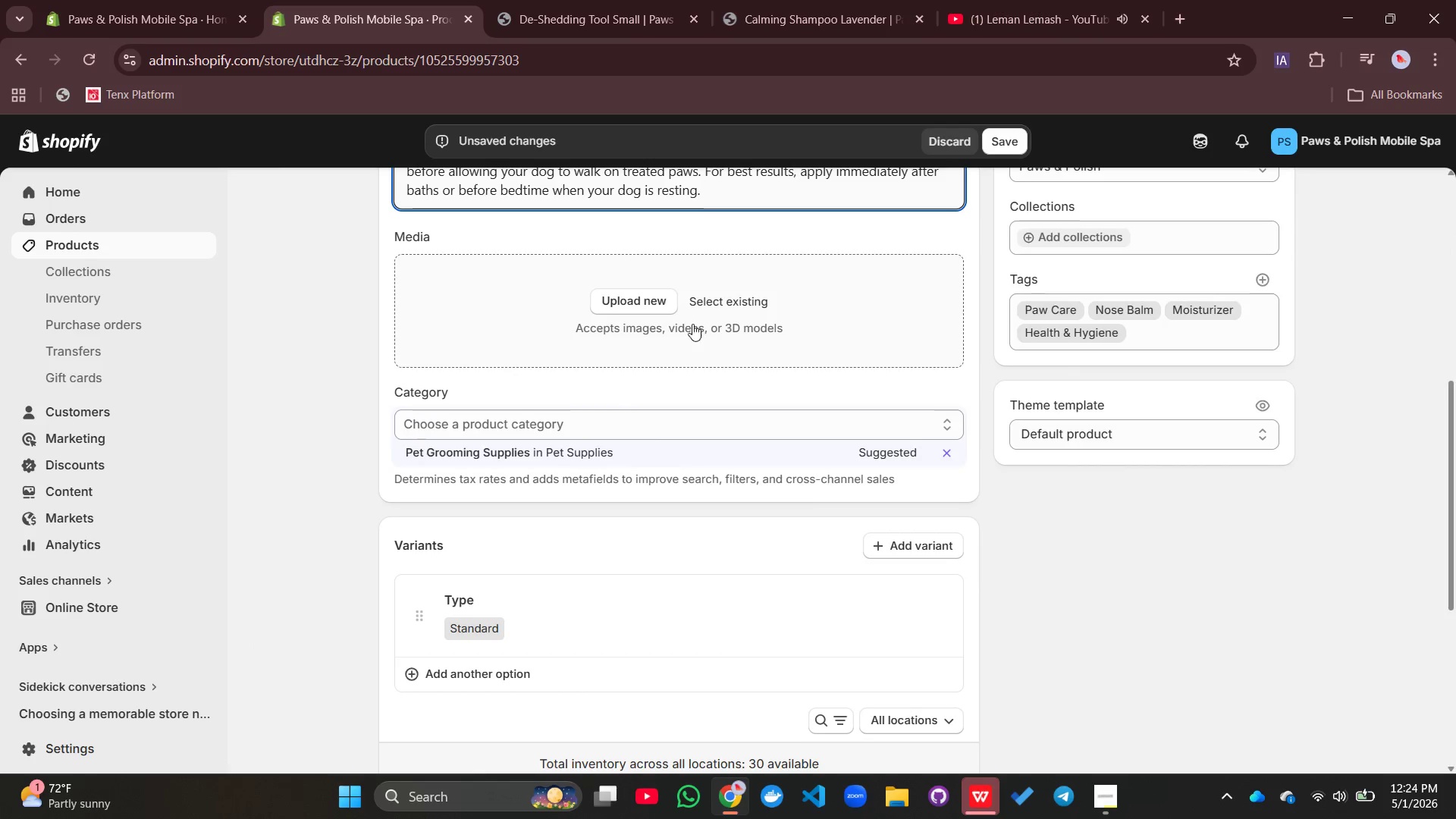 
mouse_move([633, 300])
 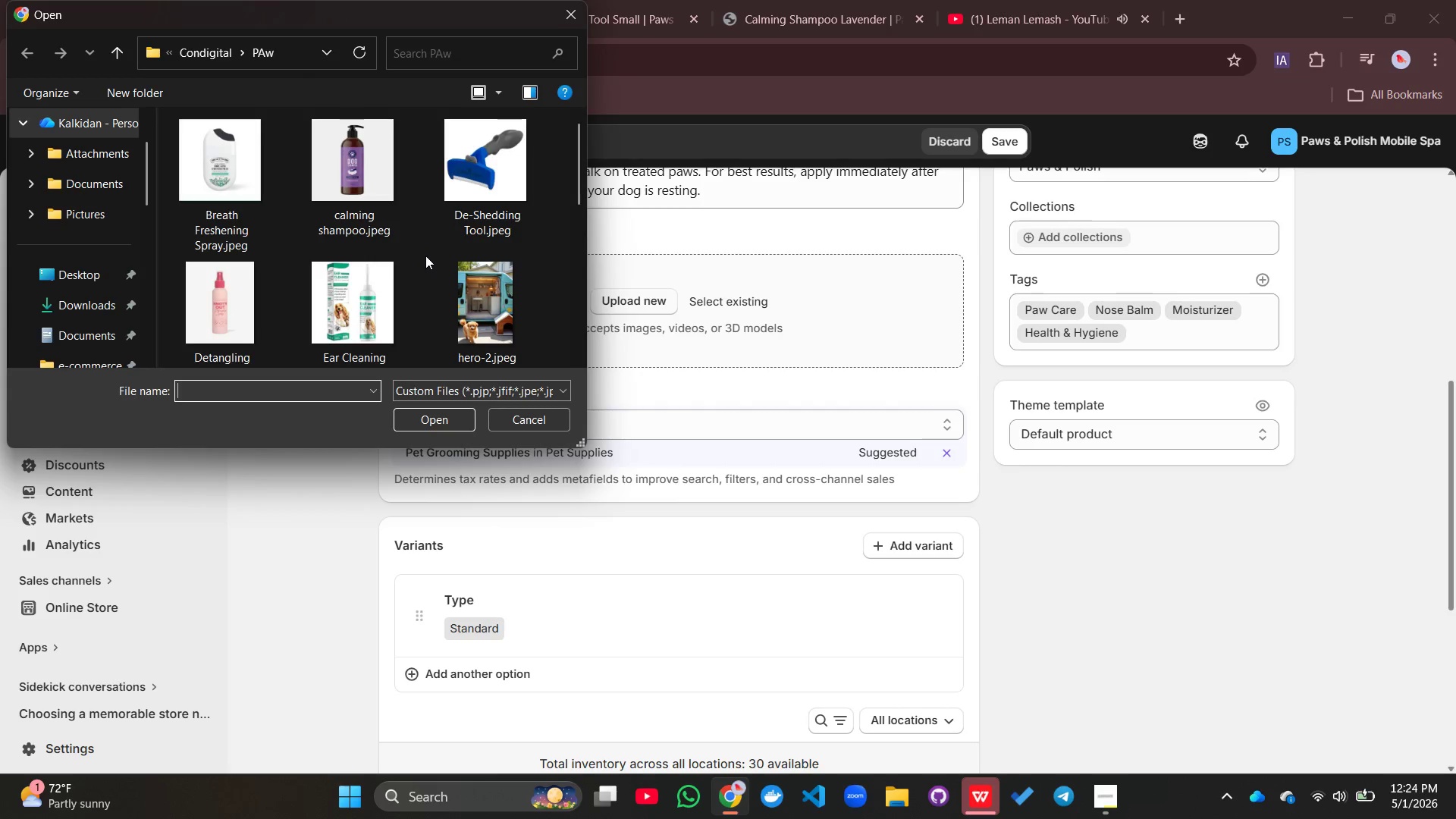 
scroll: coordinate [425, 256], scroll_direction: down, amount: 3.0
 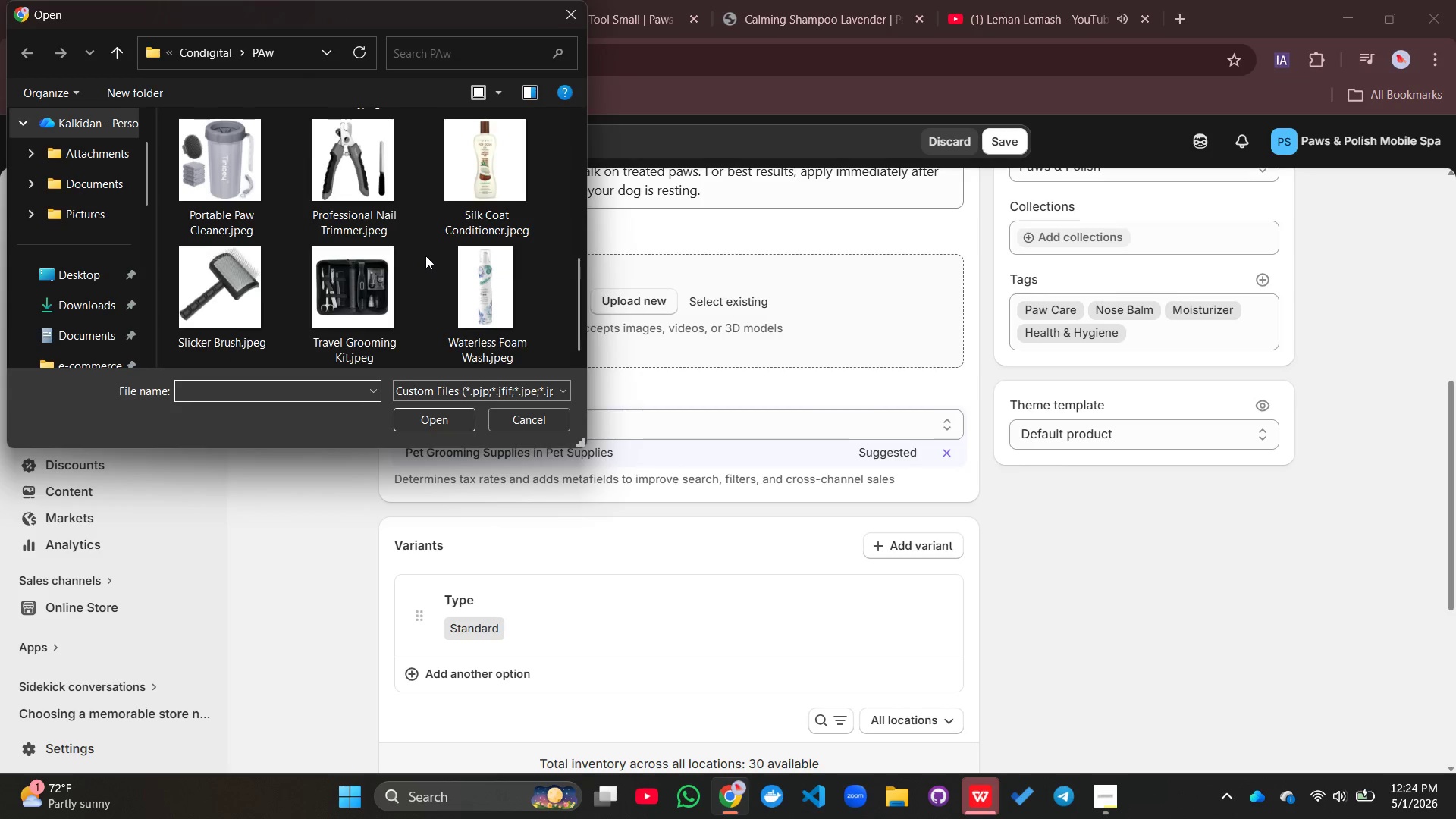 
scroll: coordinate [425, 256], scroll_direction: up, amount: 4.0
 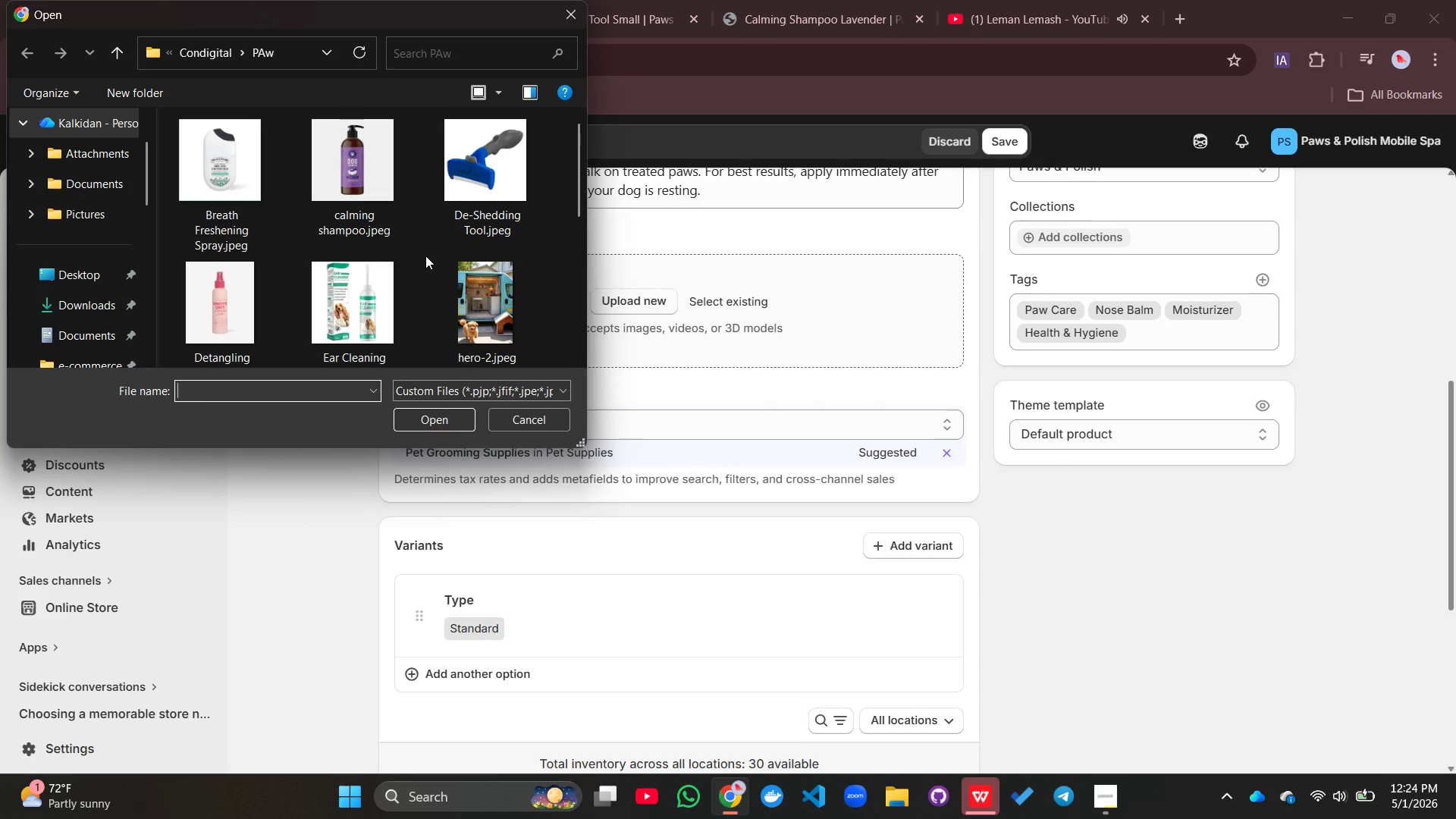 
scroll: coordinate [425, 256], scroll_direction: down, amount: 1.0
 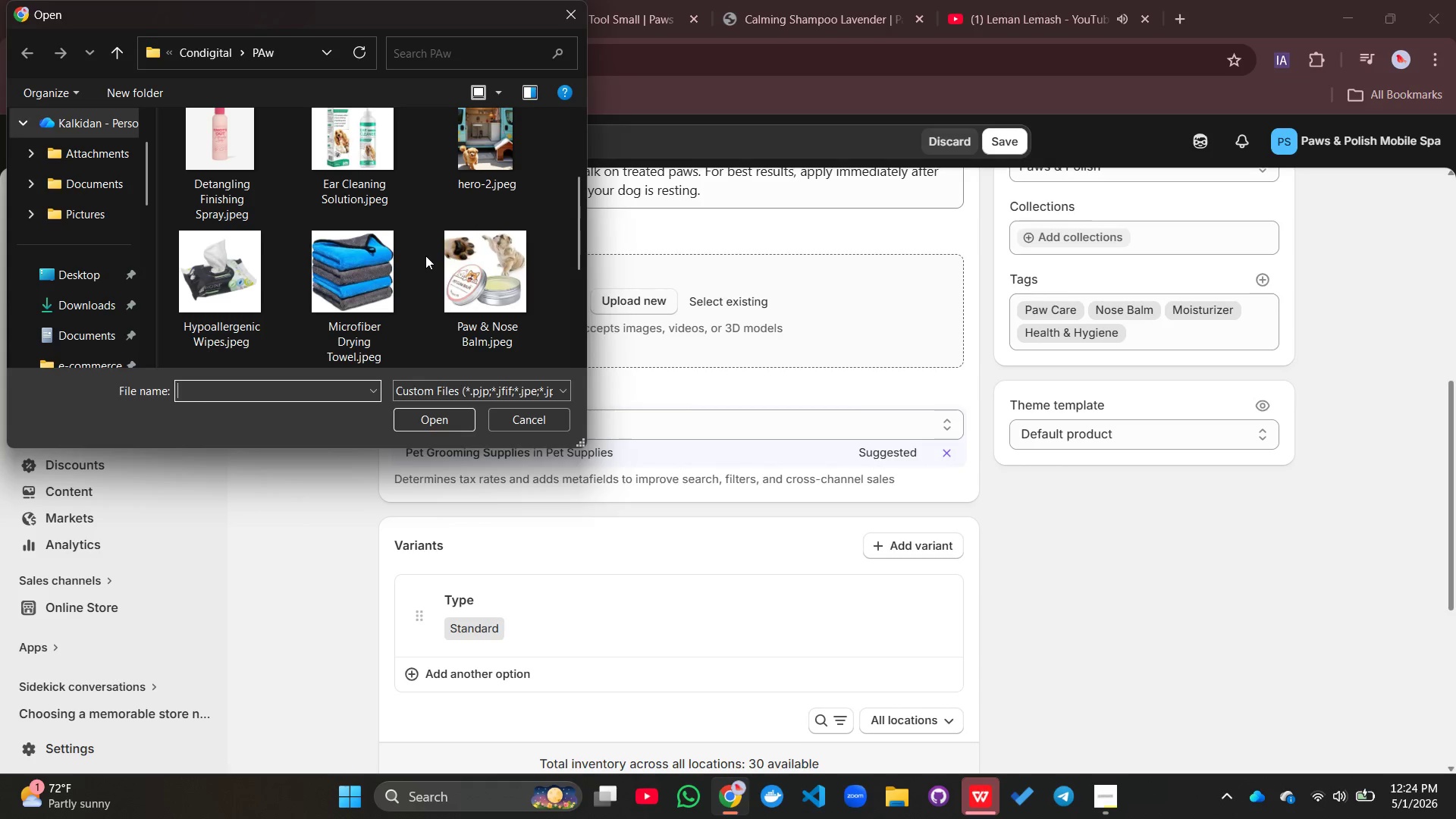 
left_click([469, 240])
 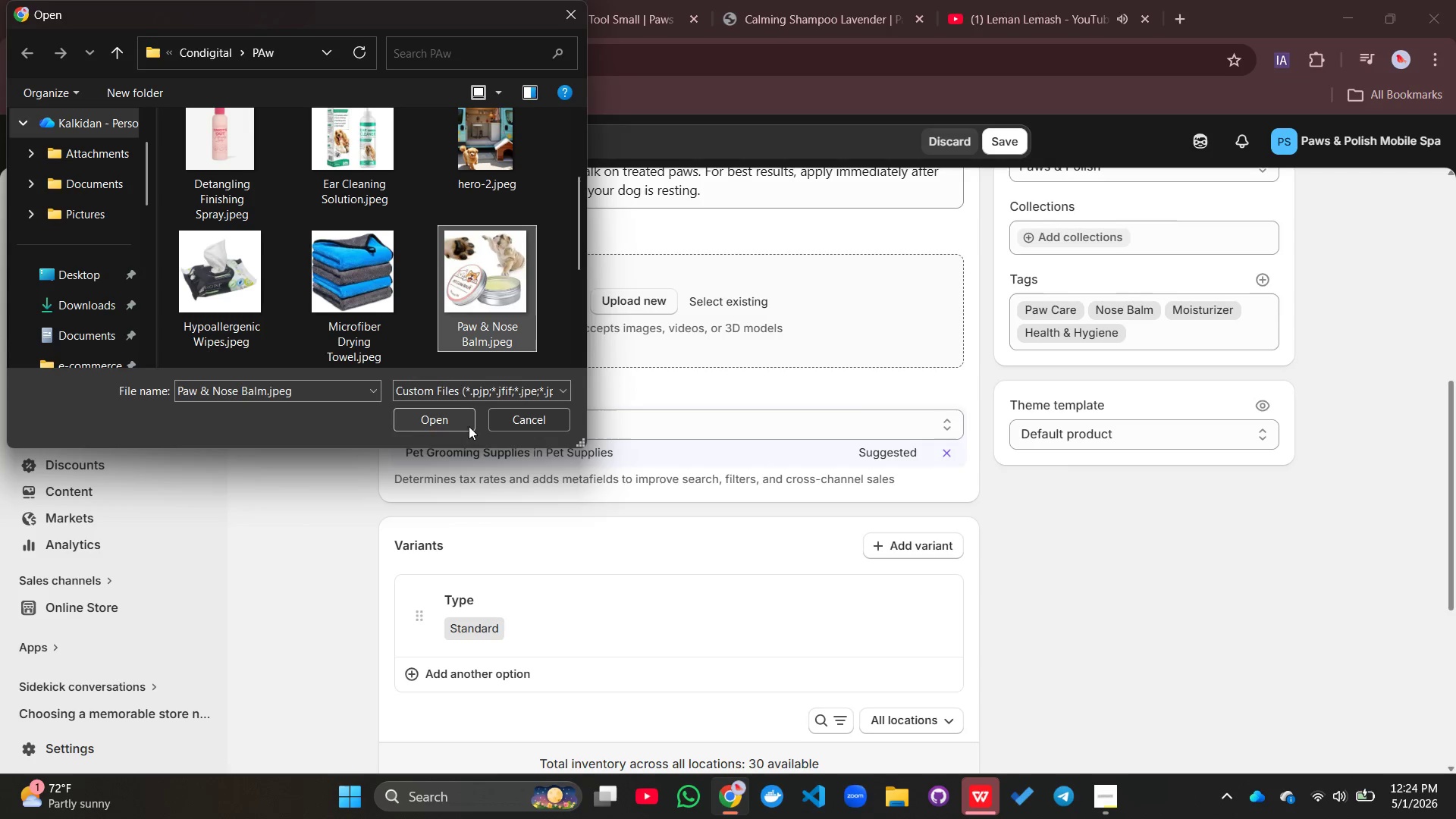 
left_click([451, 419])
 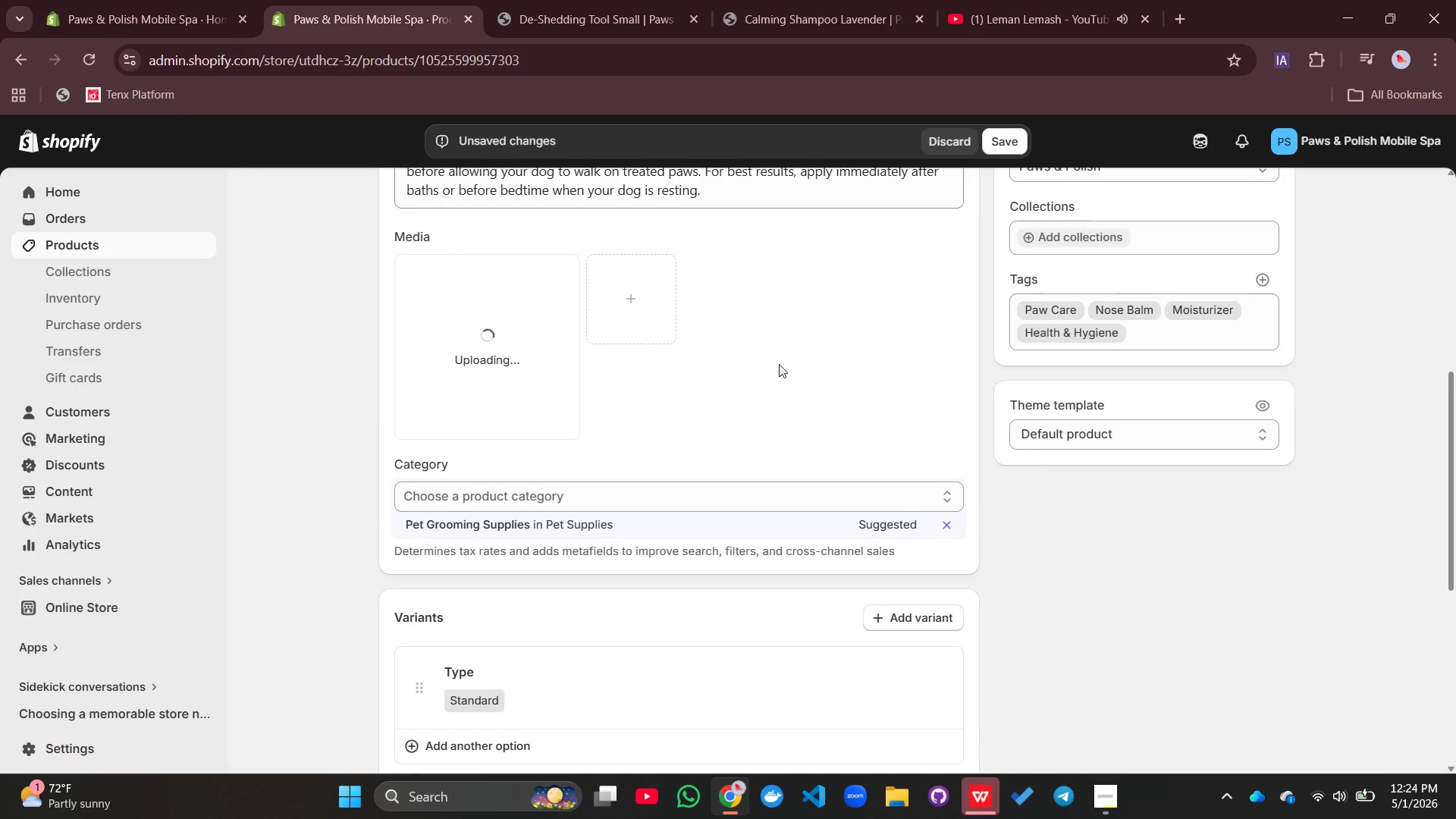 
scroll: coordinate [784, 390], scroll_direction: down, amount: 8.0
 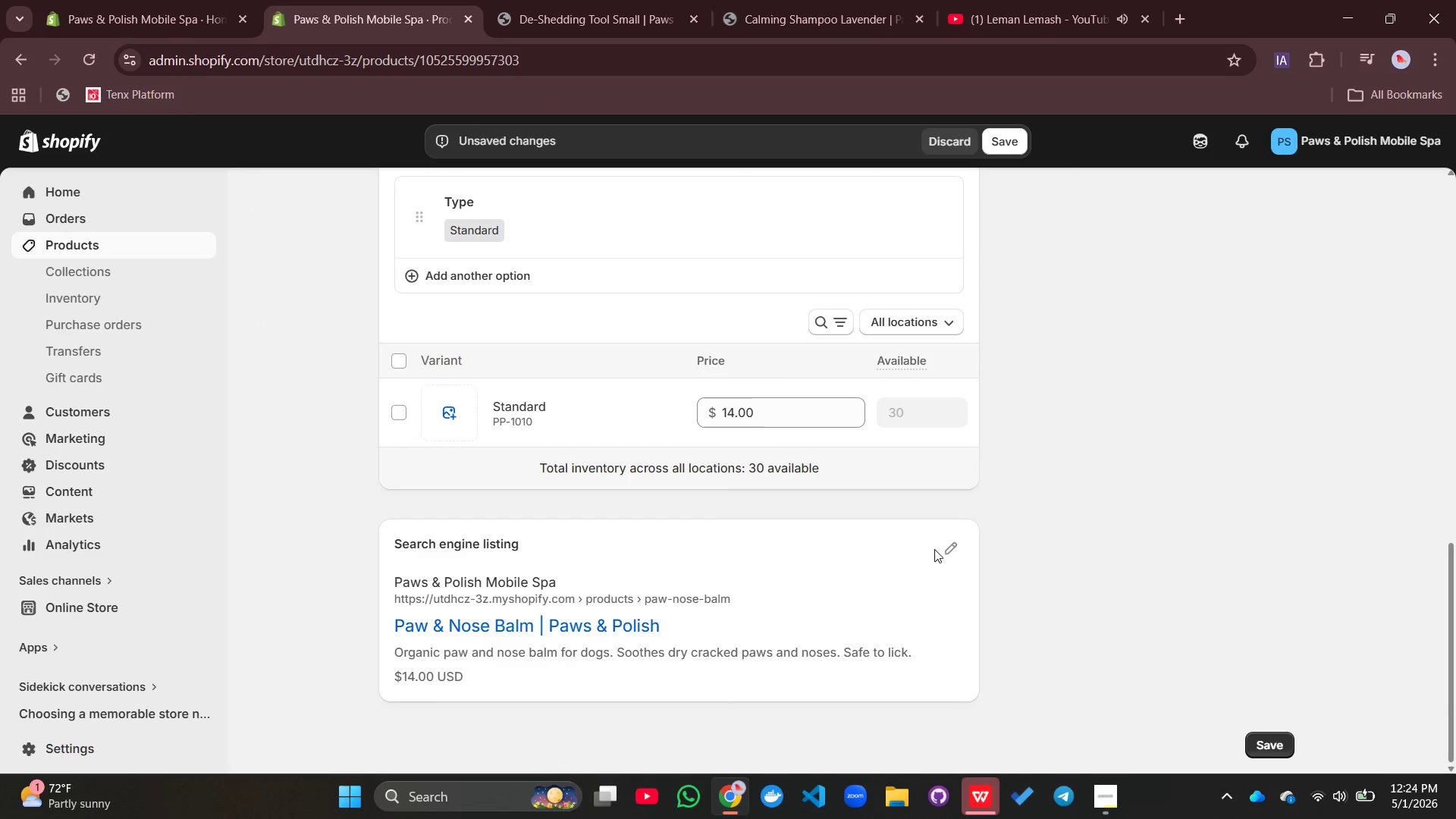 
left_click([948, 551])
 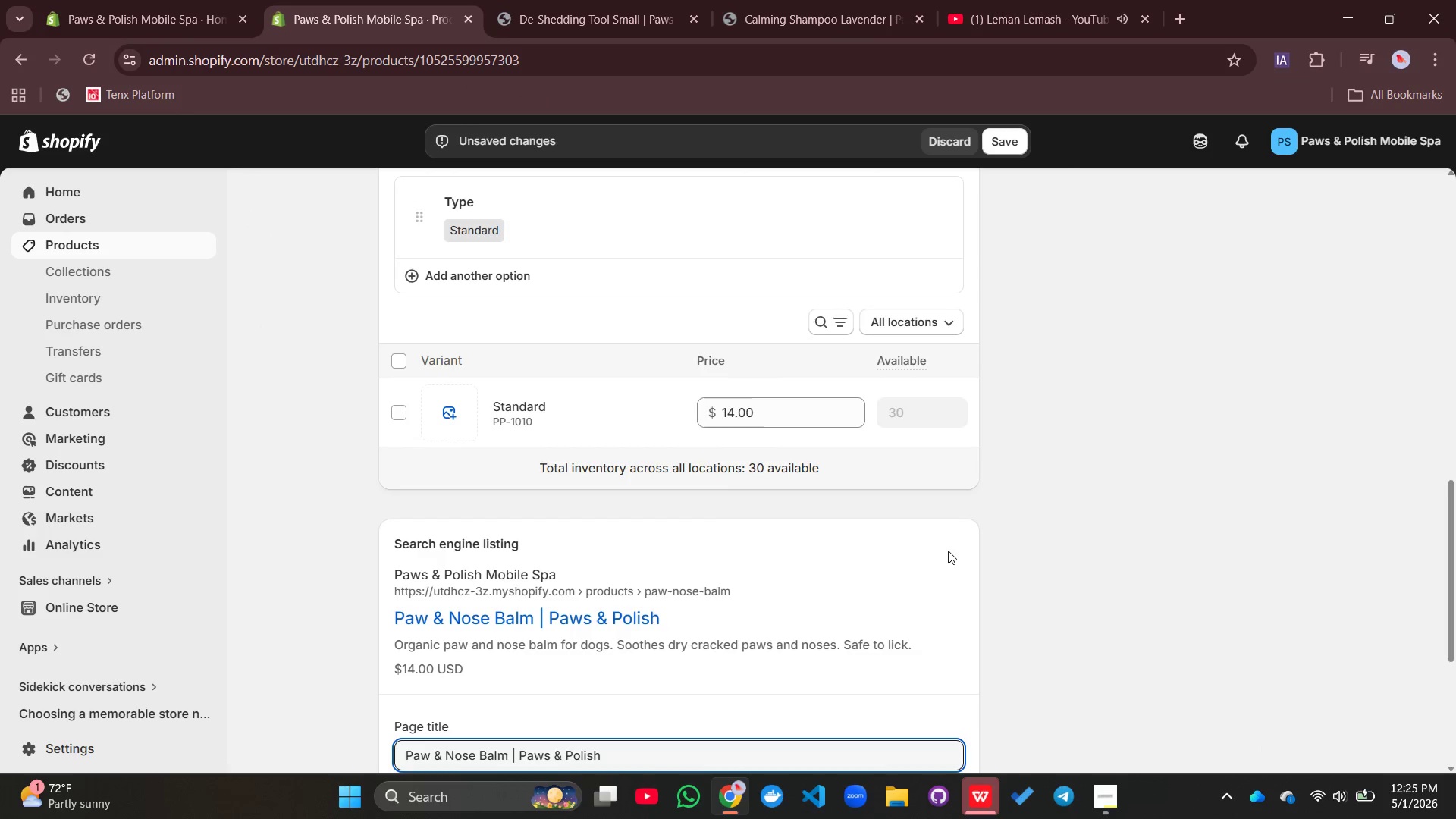 
wait(5.03)
 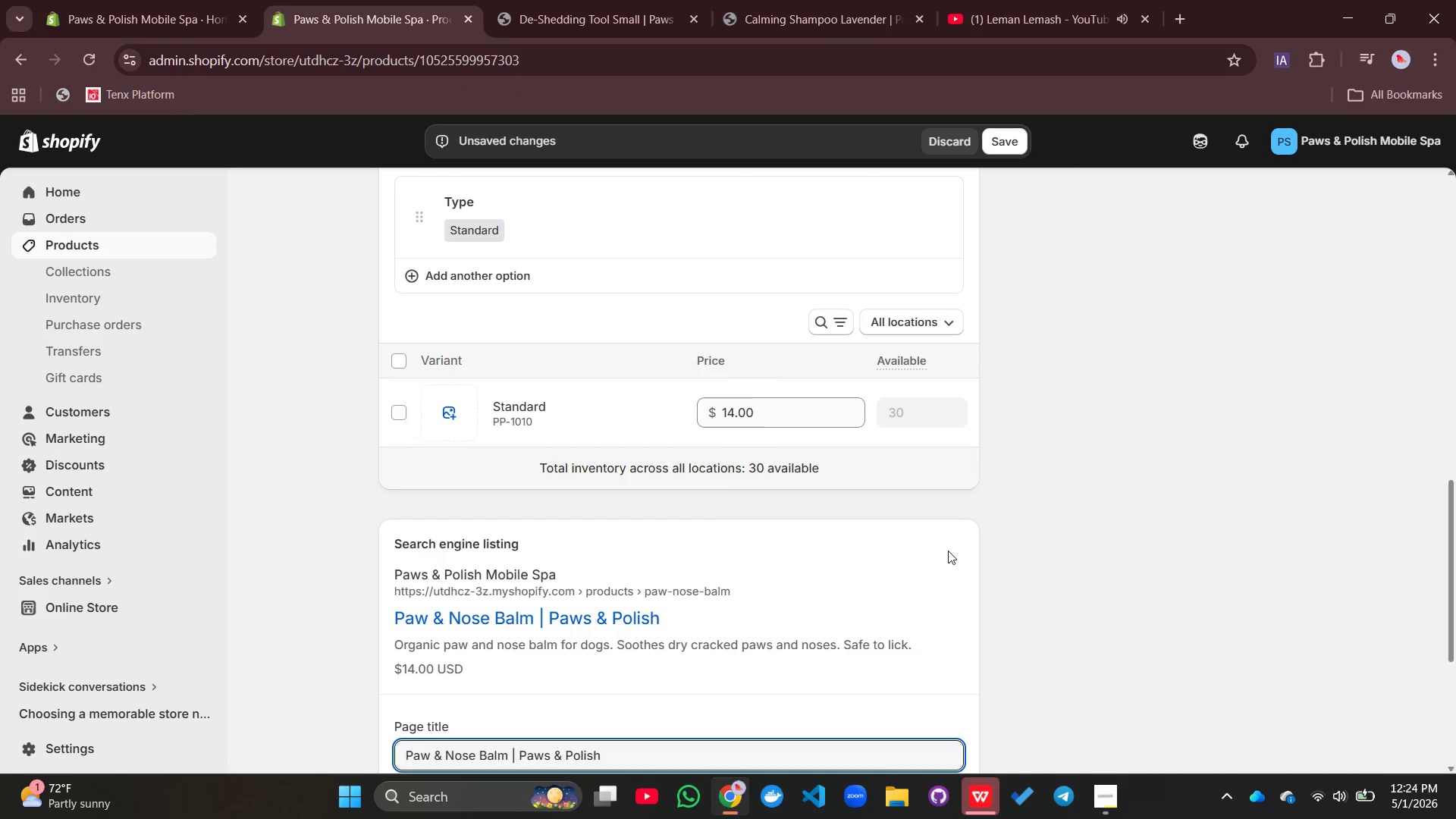 
scroll: coordinate [712, 567], scroll_direction: down, amount: 6.0
 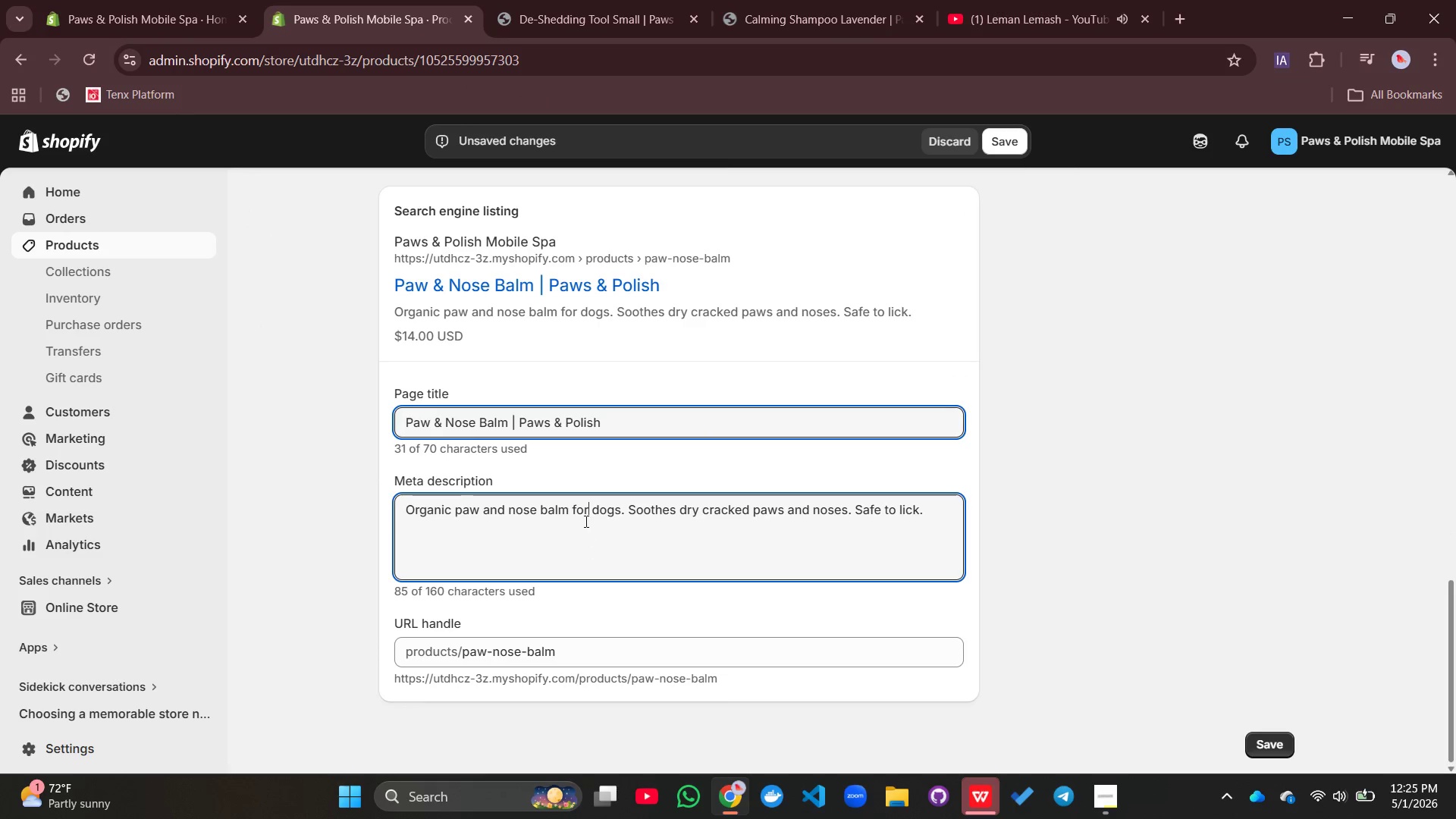 
double_click([584, 517])
 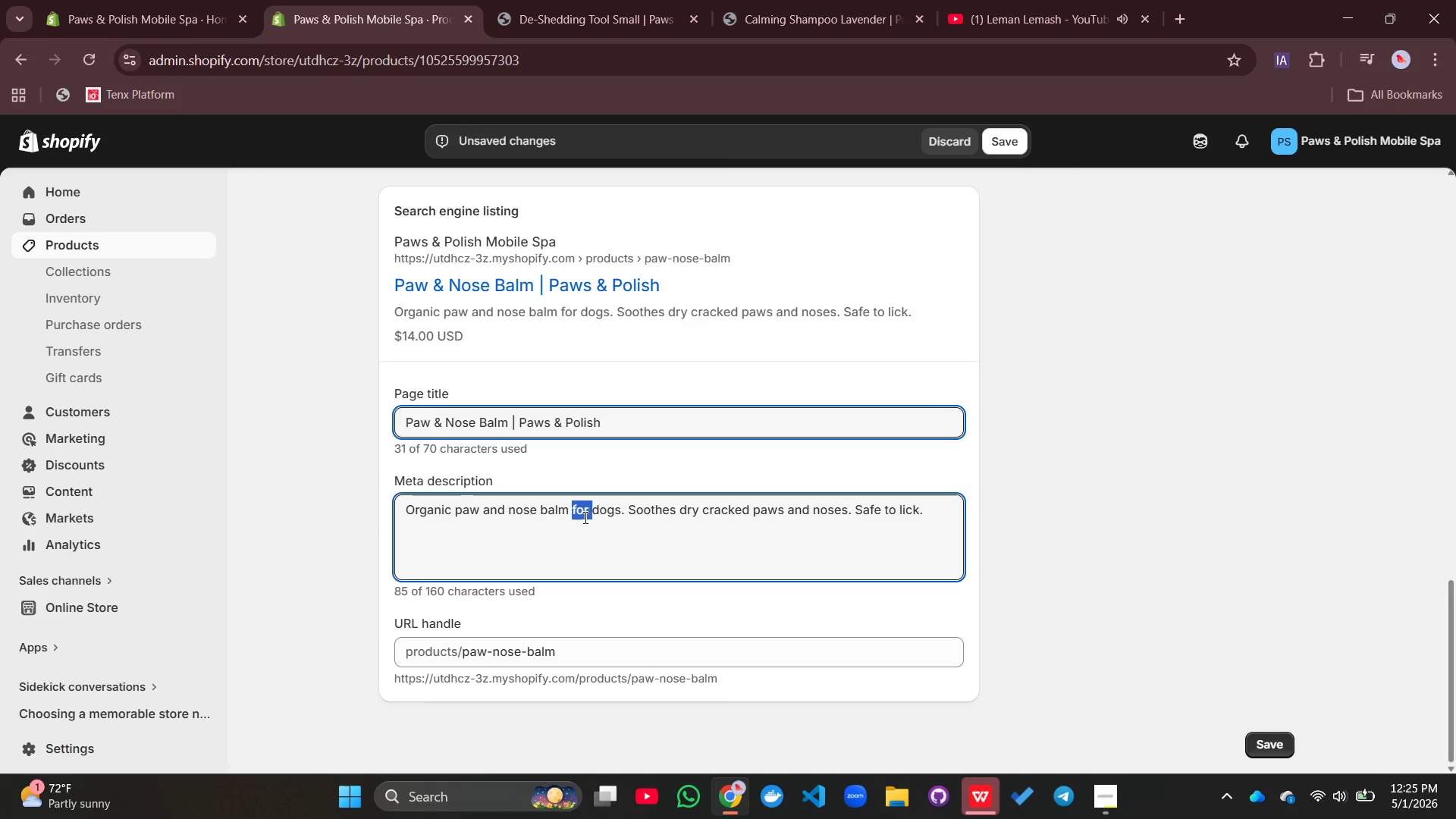 
triple_click([584, 517])
 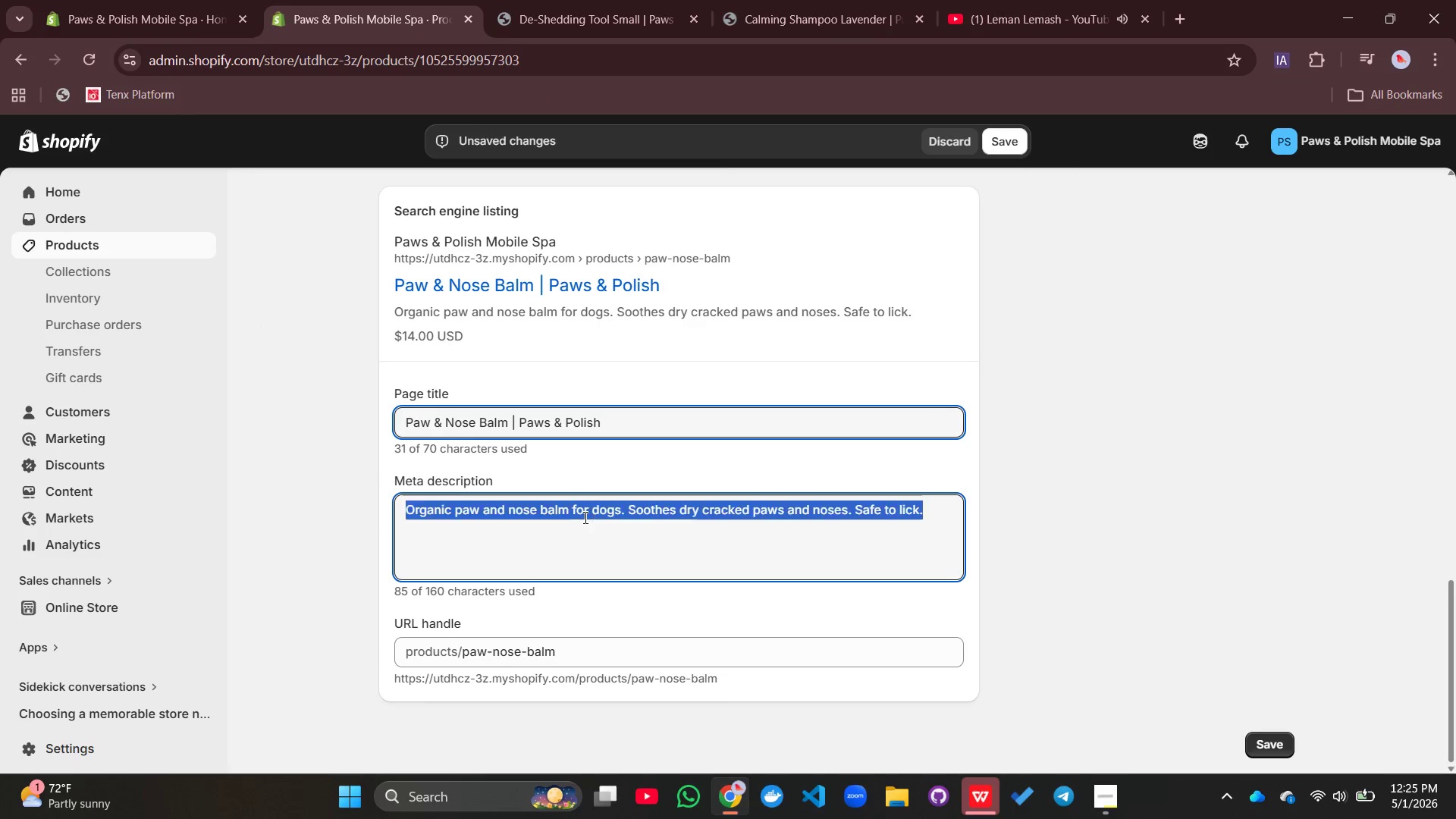 
triple_click([584, 517])
 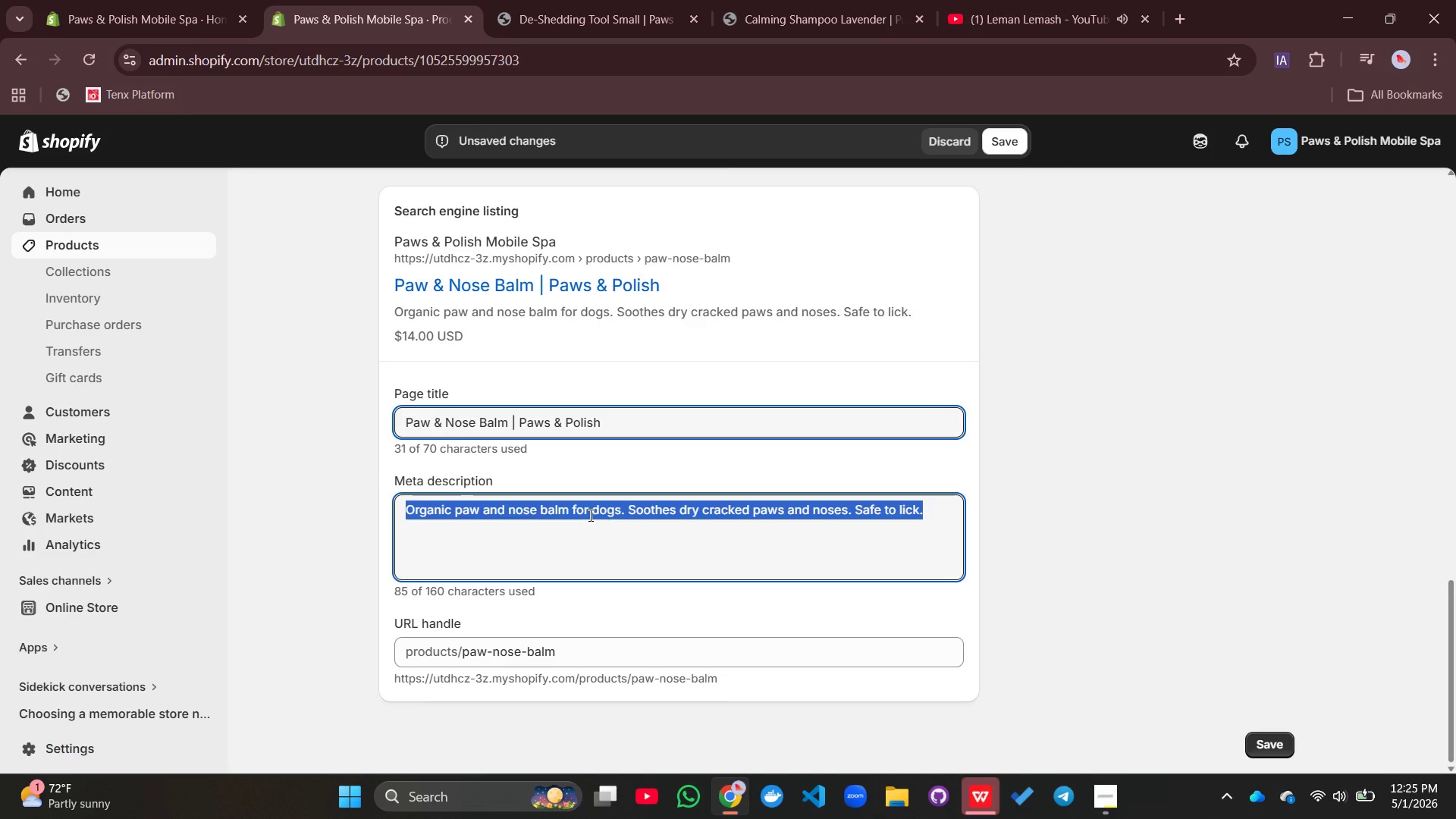 
type(P)
key(Backspace)
type(o)
key(Backspace)
type(Organic paw and nose balm for dogs. Soothes dry cracked pads and noses. 100% lick-safe, Natural healing.)
 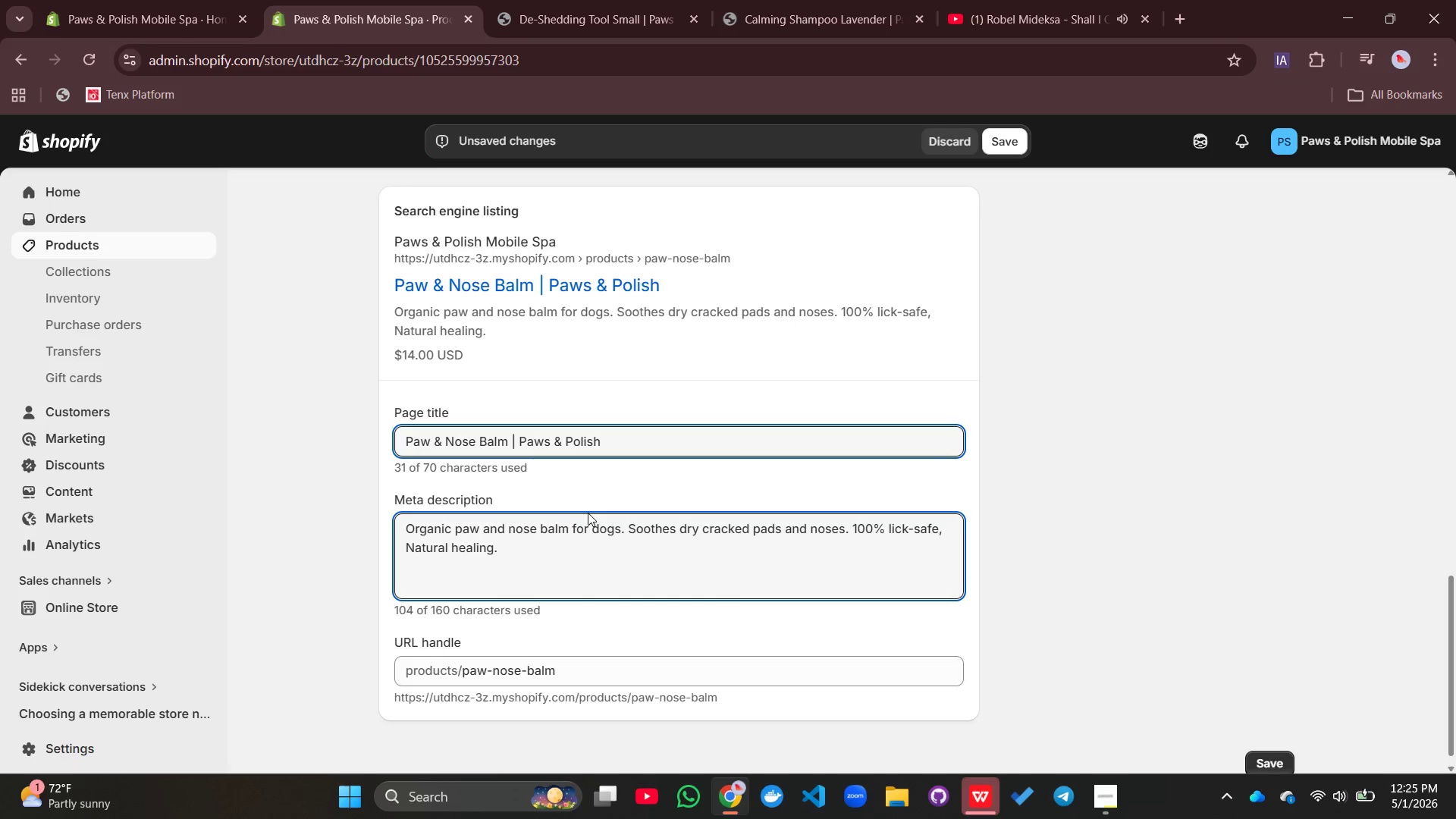 
left_click([654, 532])
 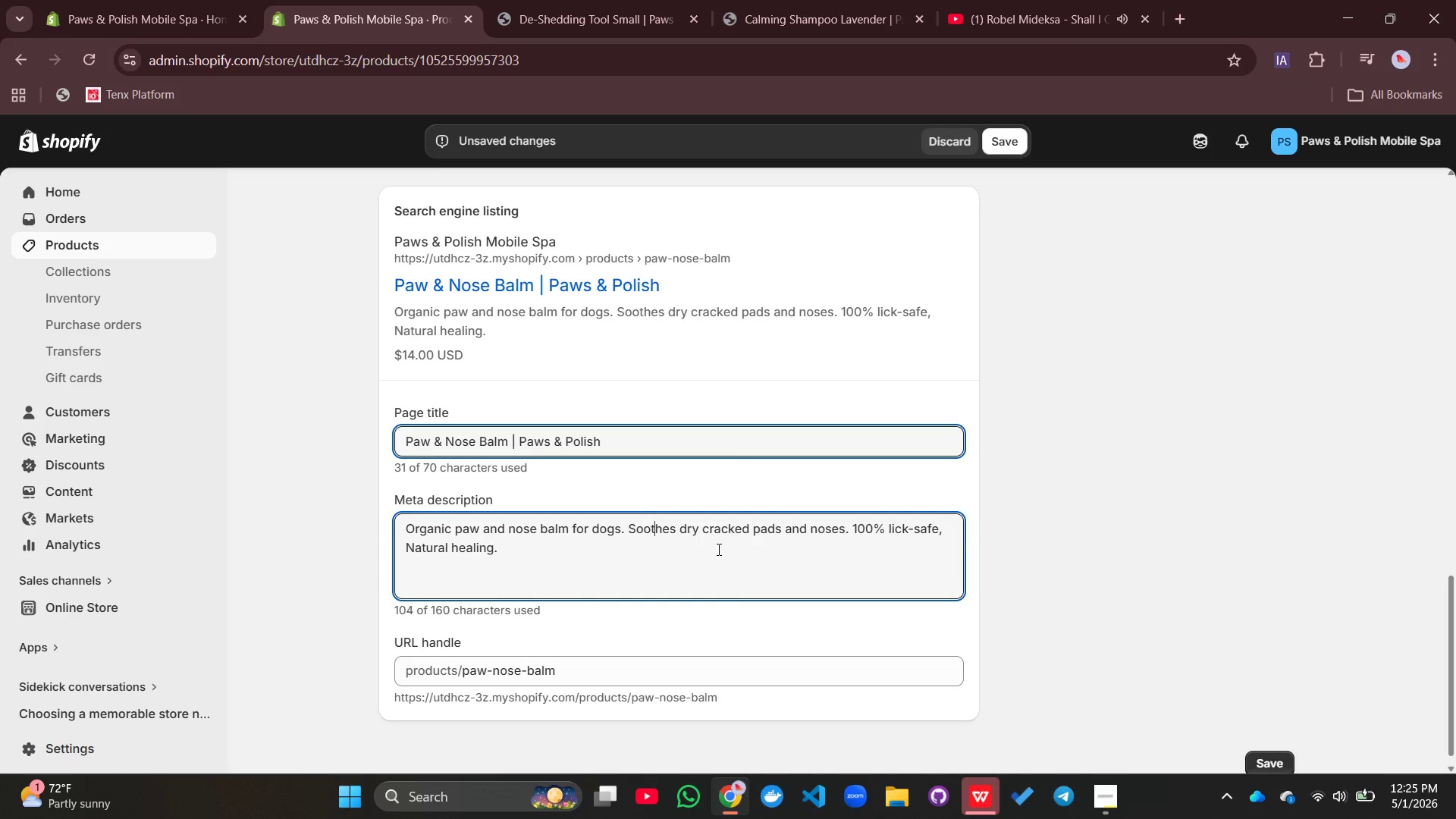 
wait(8.3)
 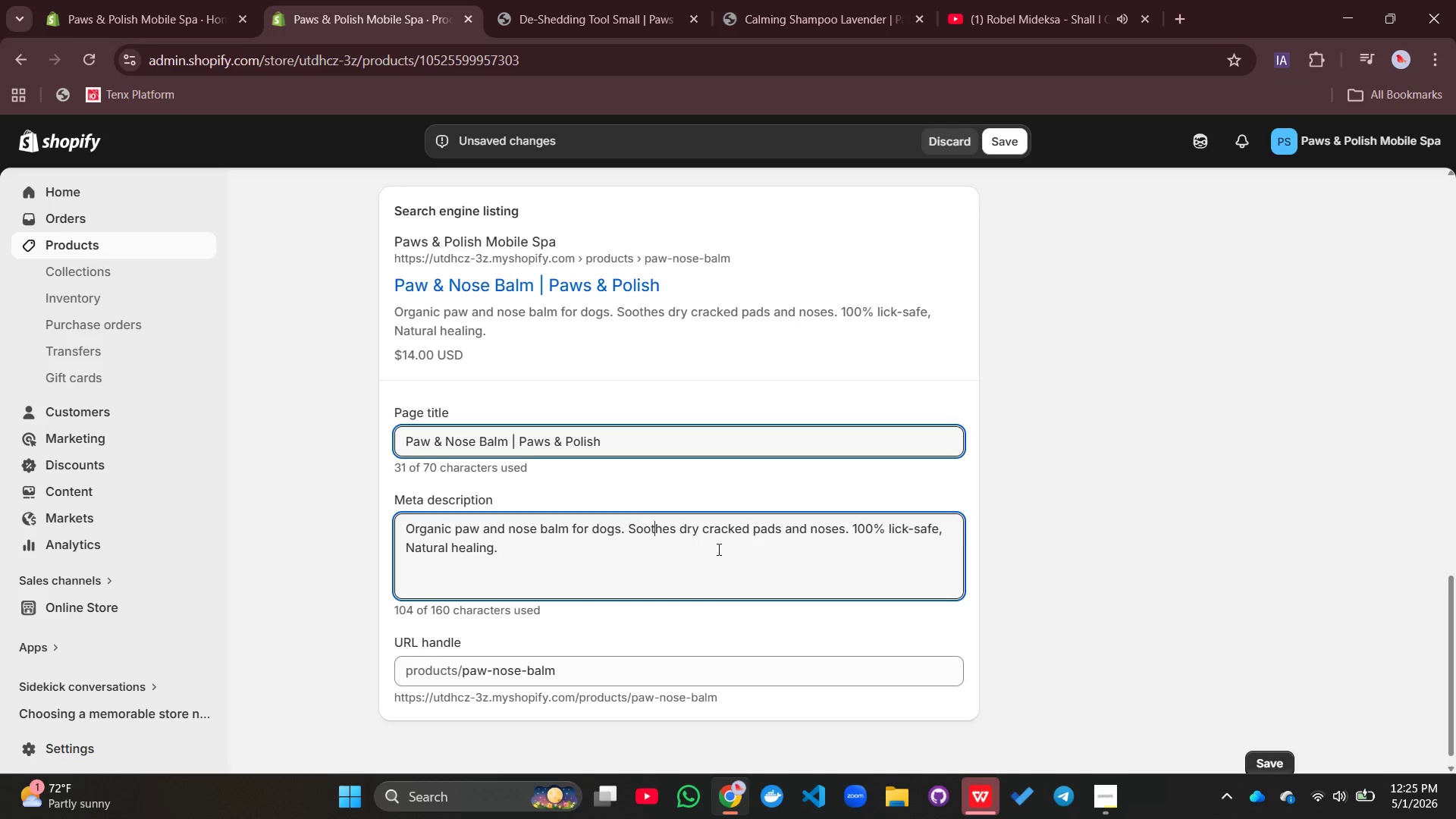 
left_click([399, 548])
 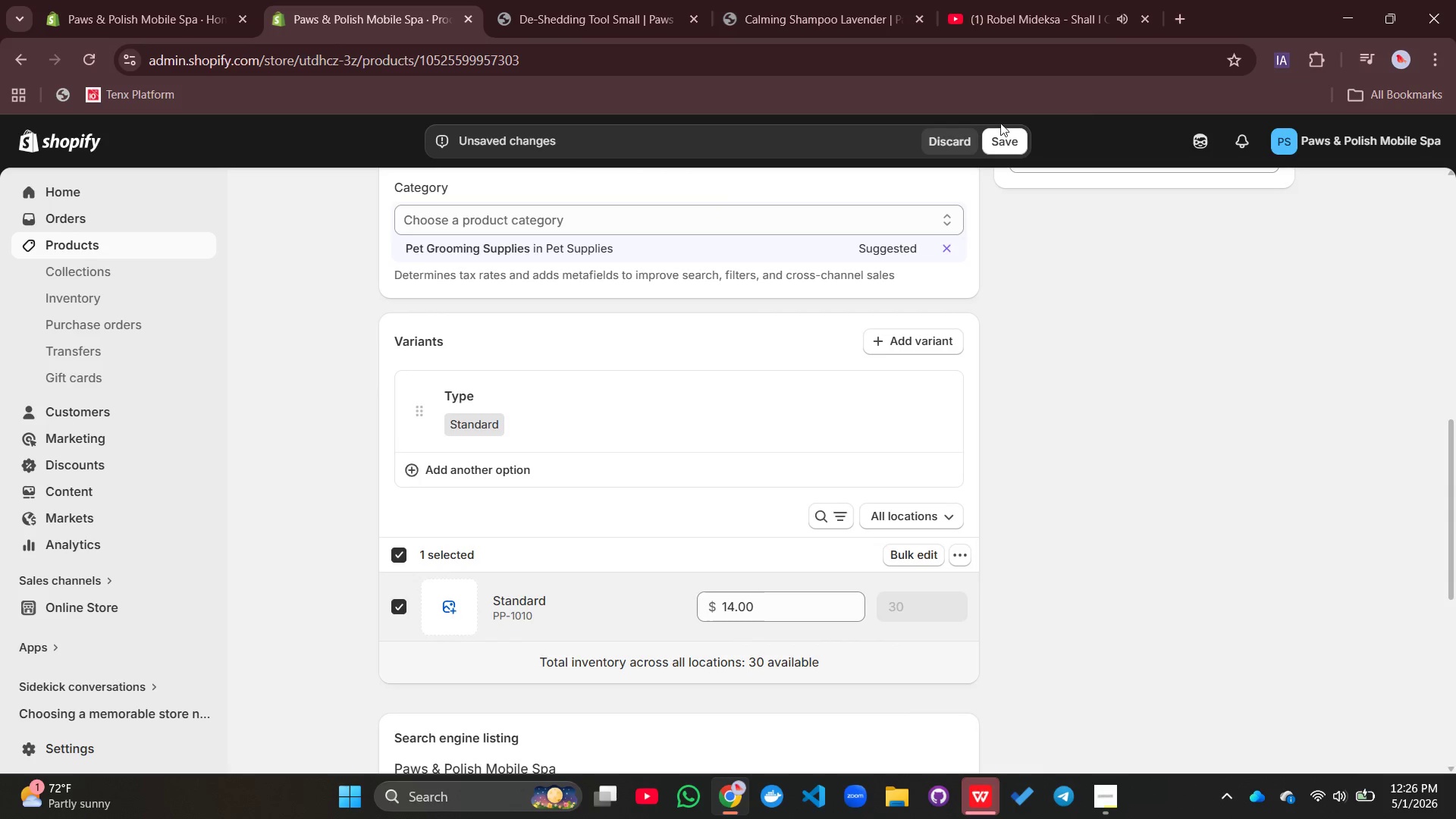 
left_click([996, 142])
 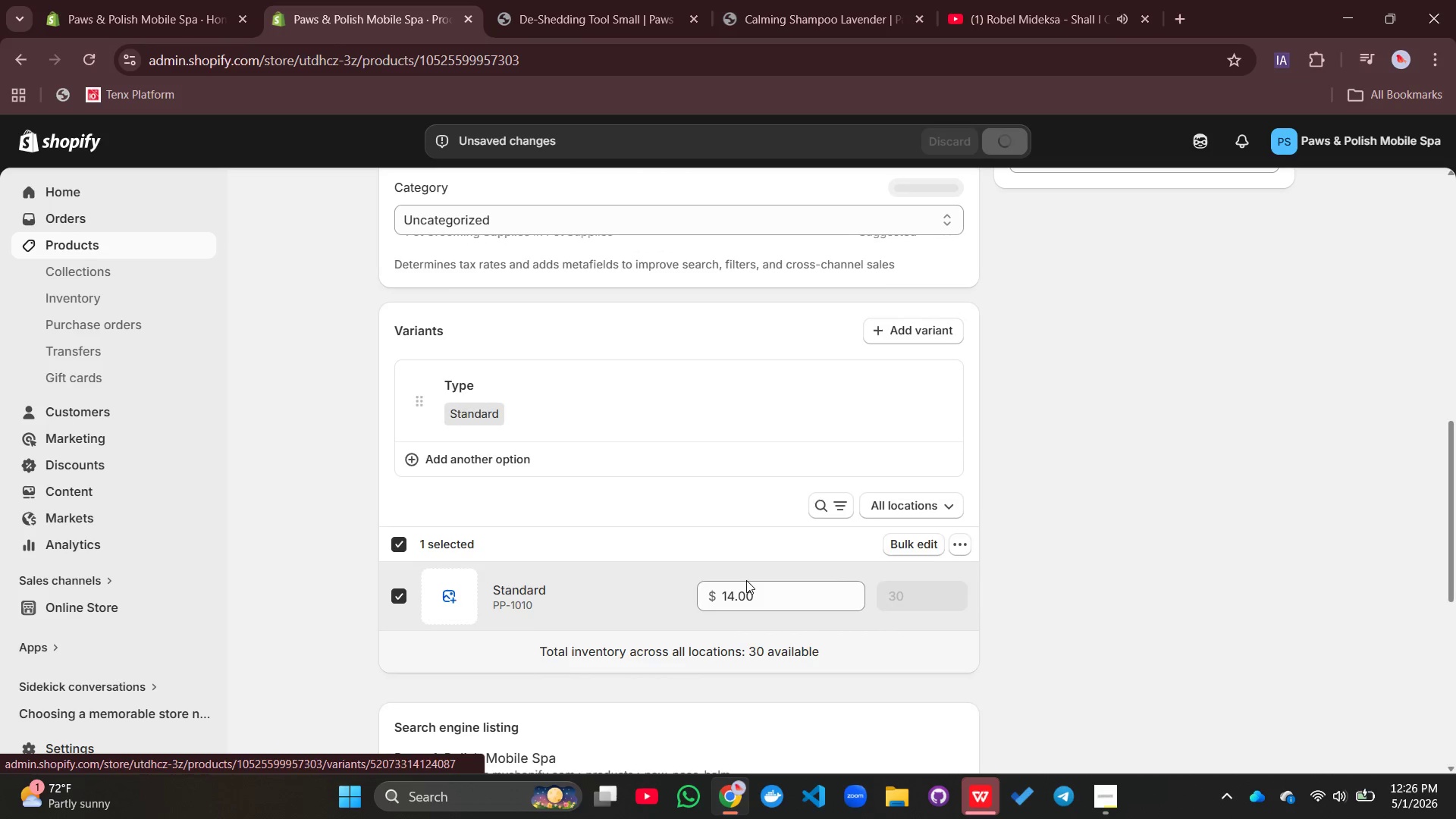 
left_click([900, 529])
 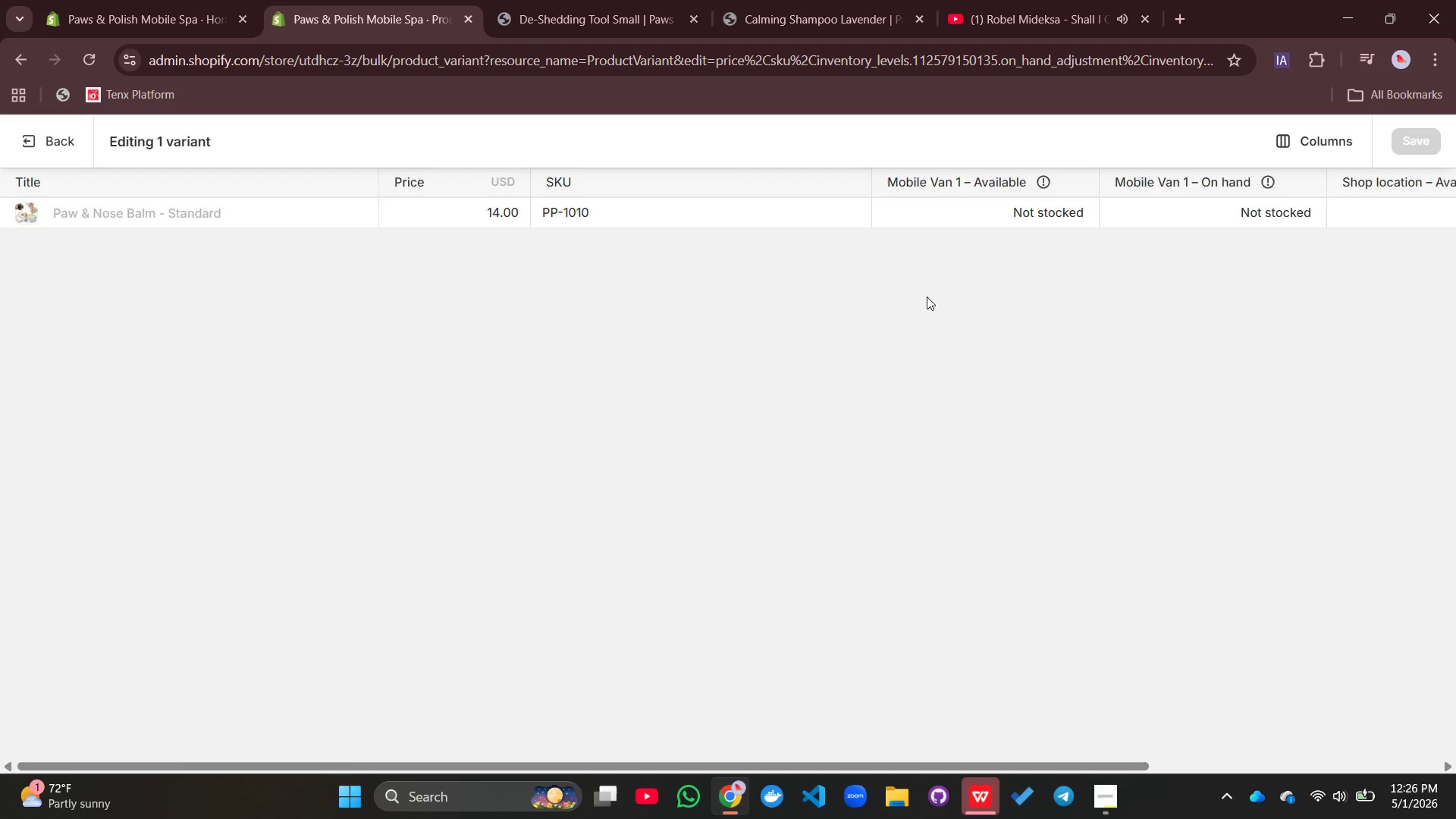 
wait(9.64)
 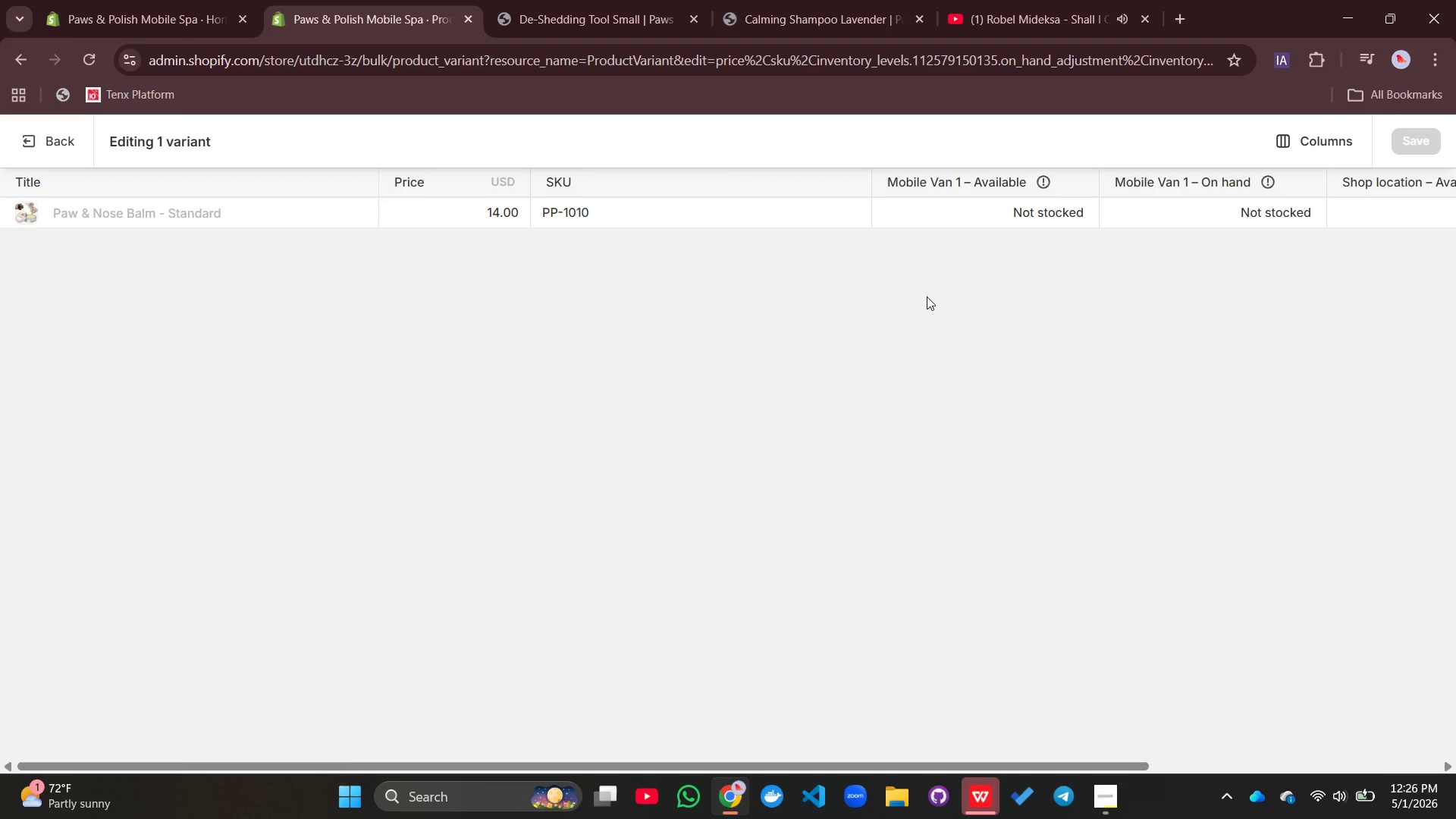 
left_click([1060, 206])
 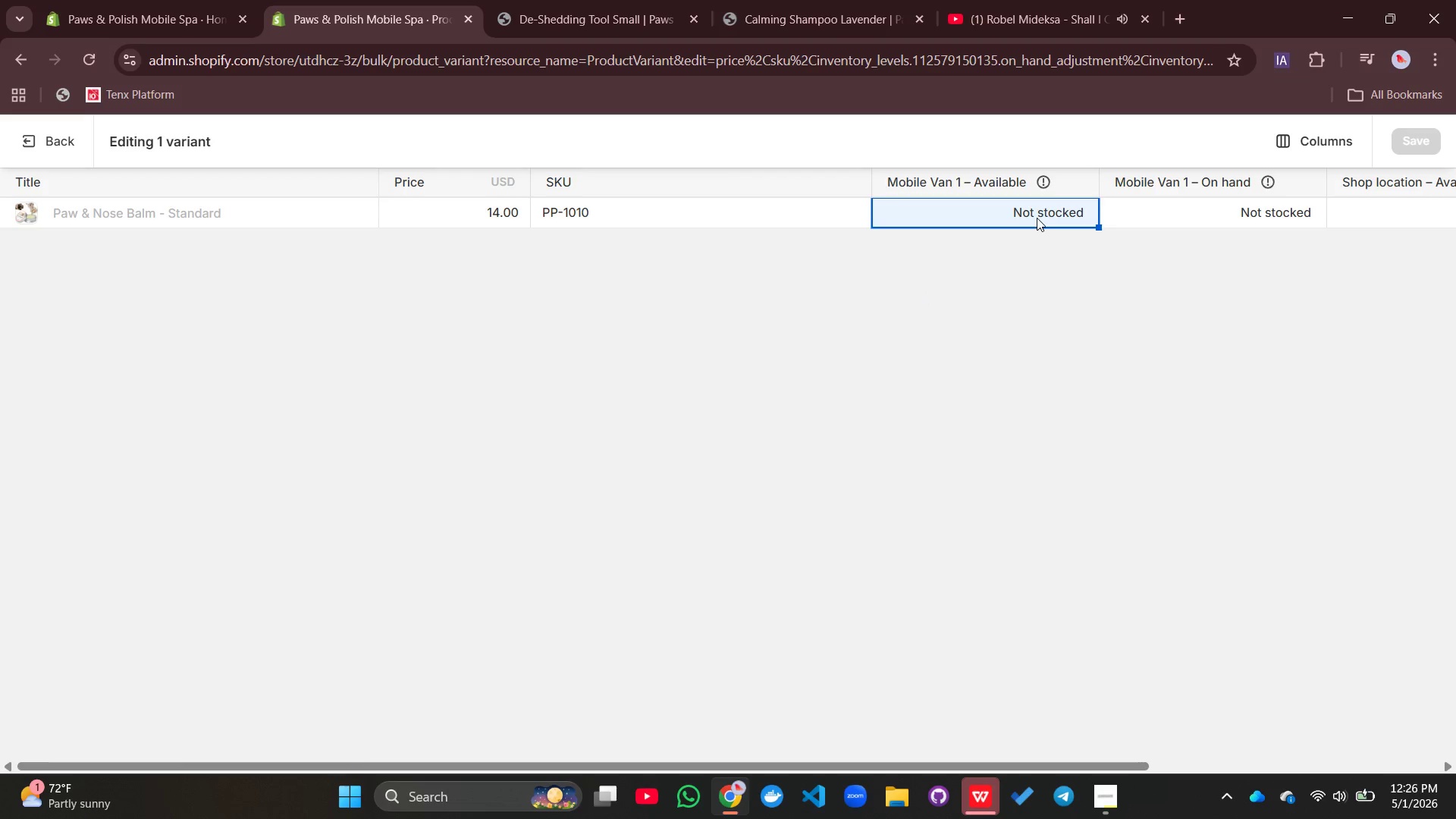 
left_click([1037, 218])
 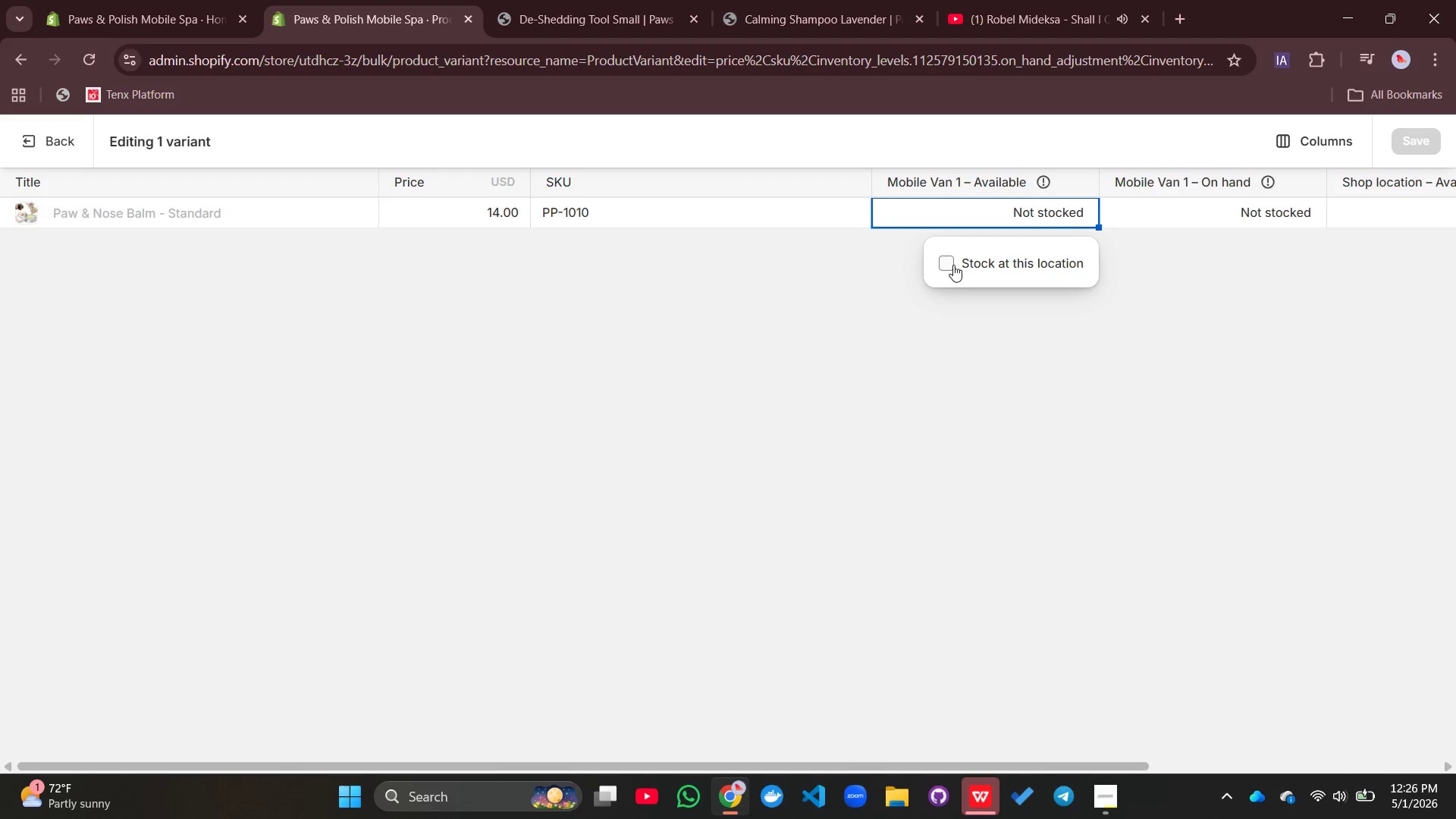 
left_click([953, 265])
 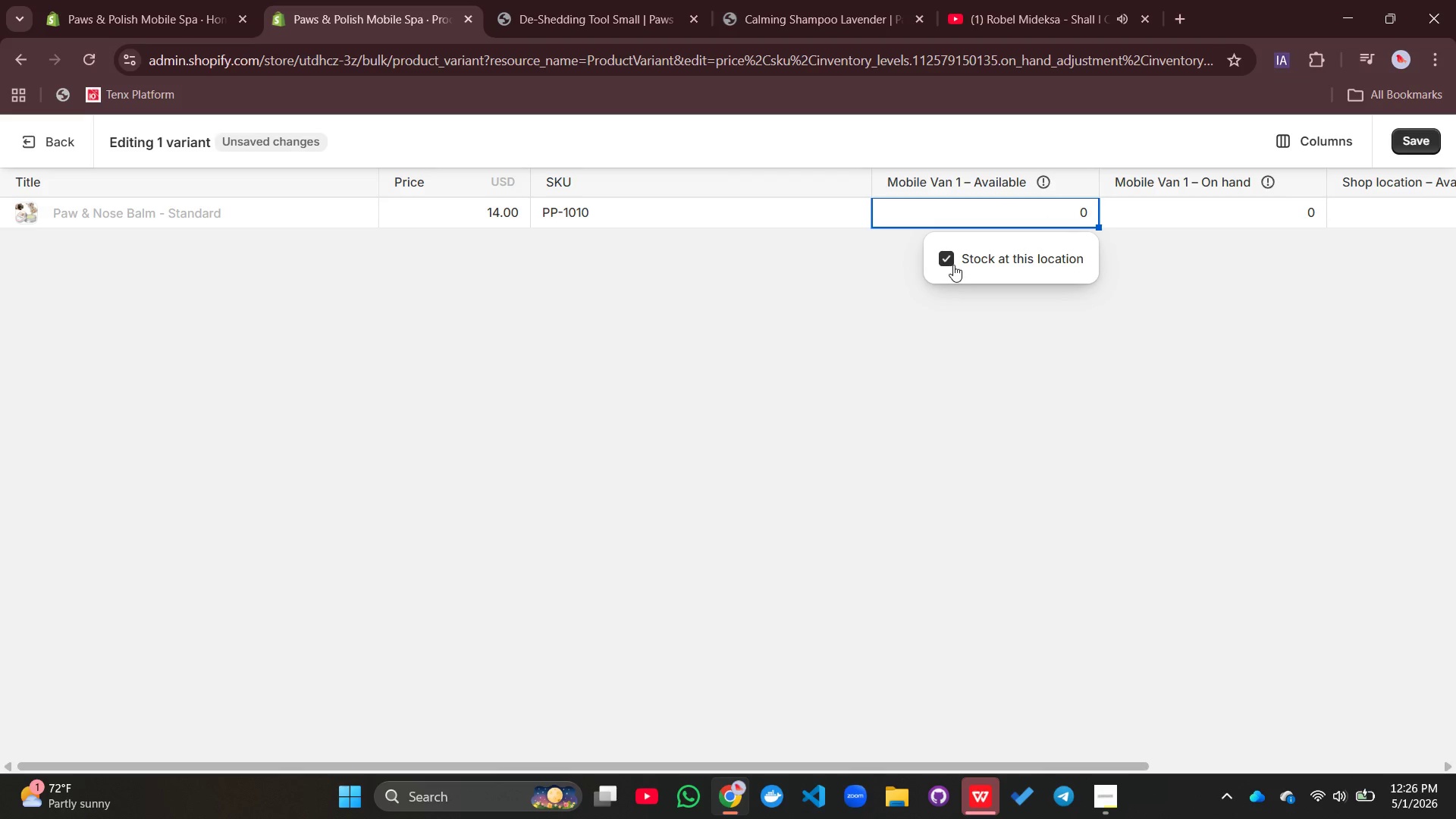 
type(30)
 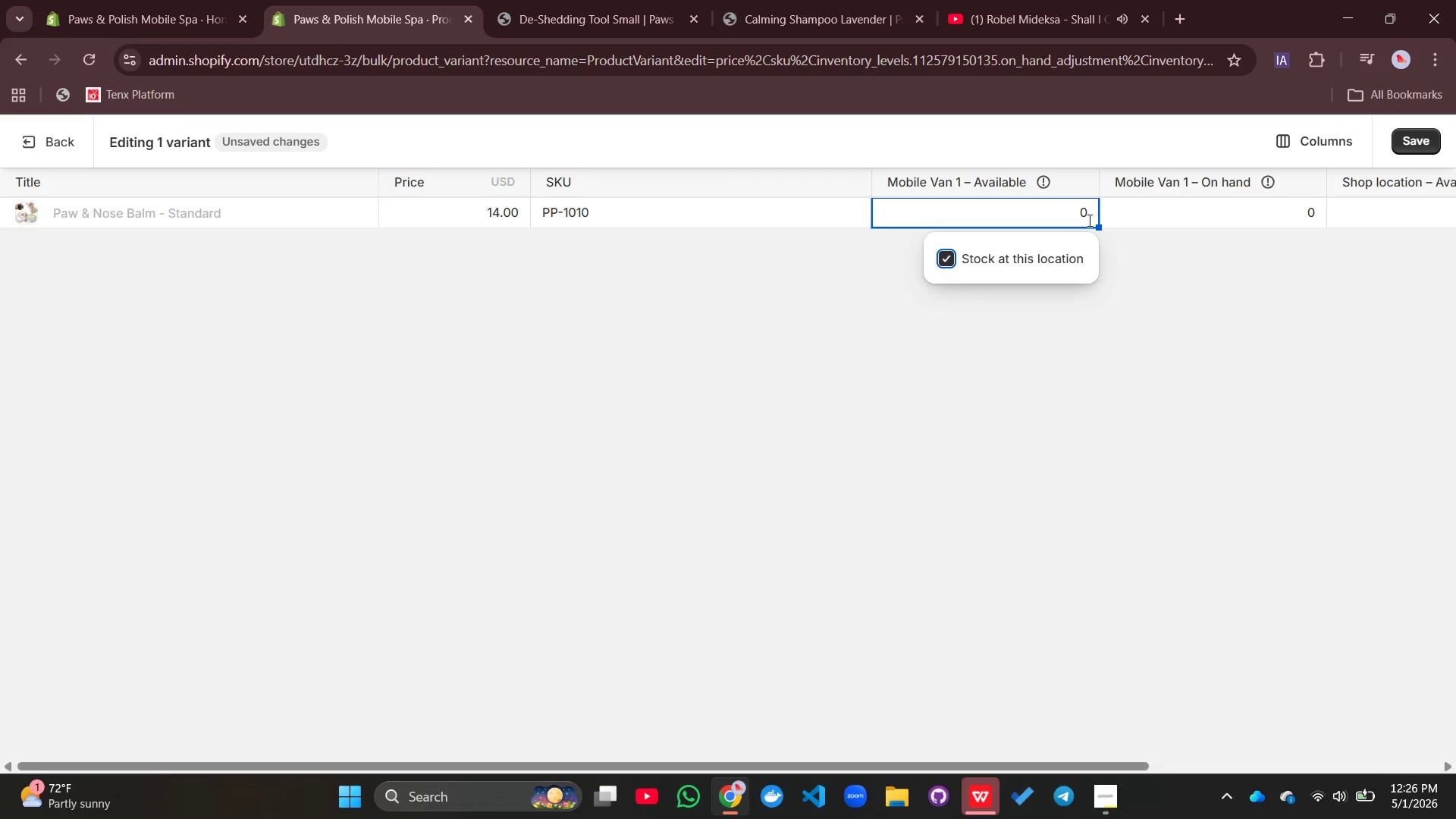 
double_click([1088, 220])
 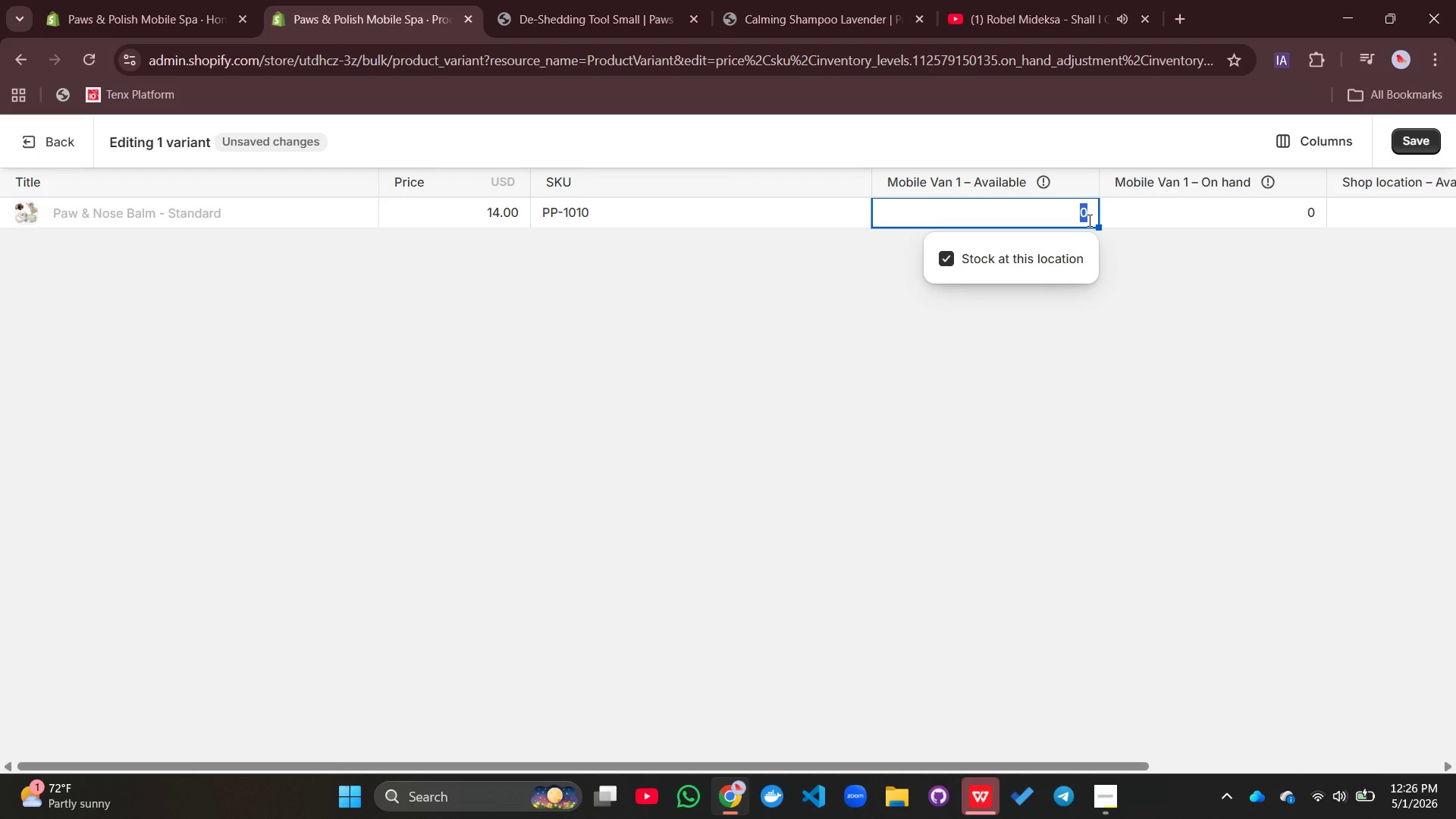 
type(30)
 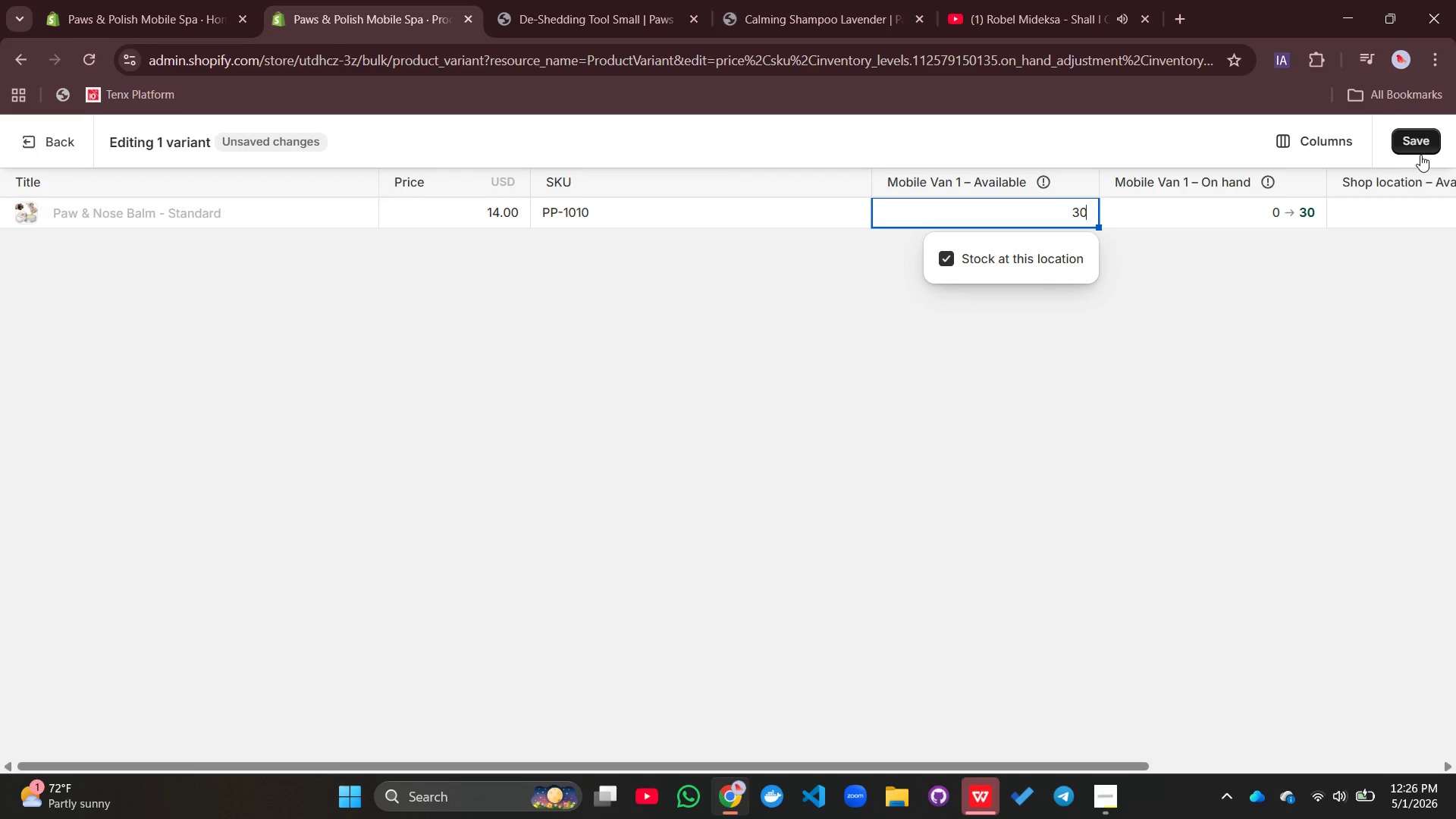 
left_click([1424, 149])
 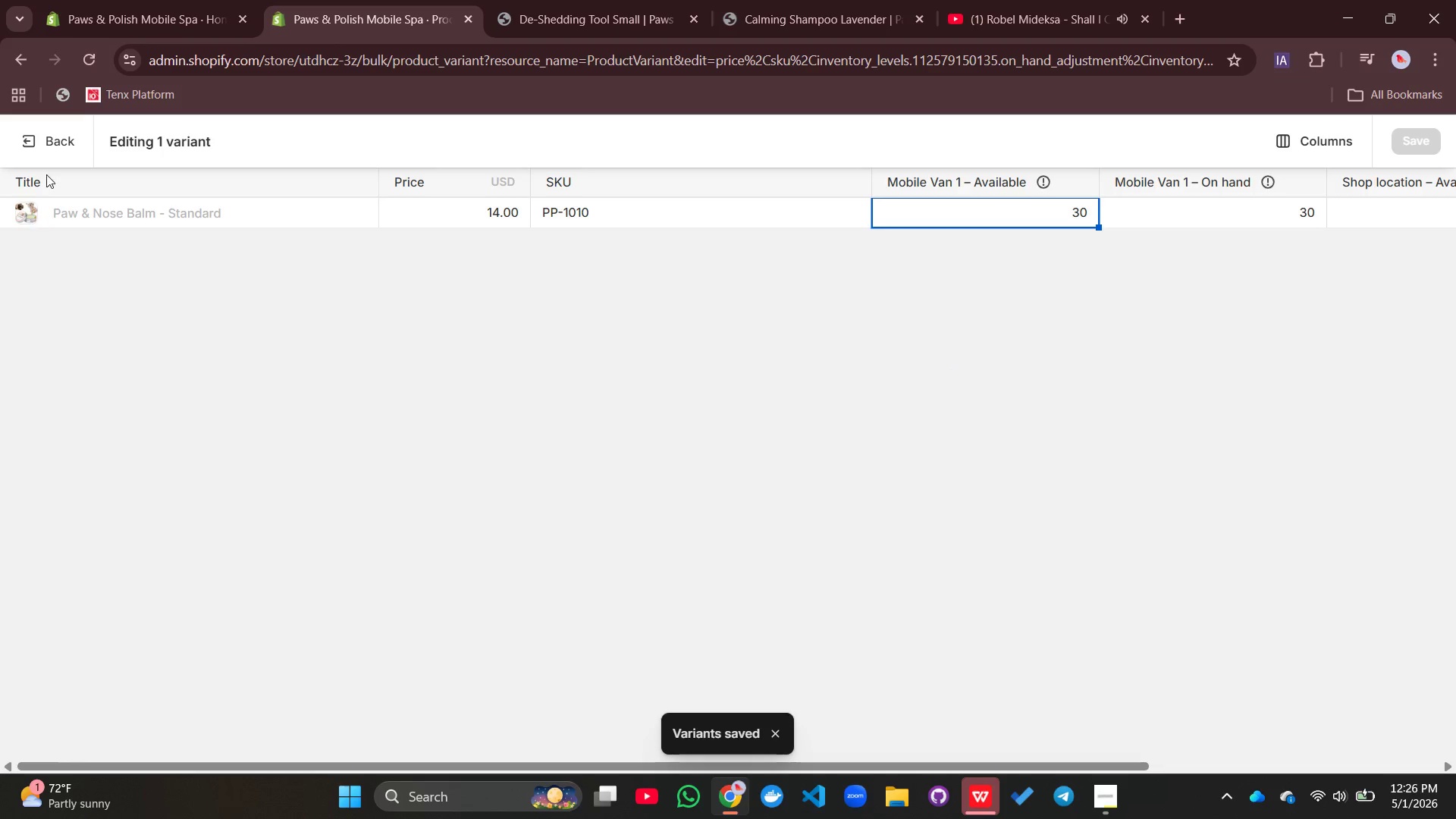 
left_click([49, 139])
 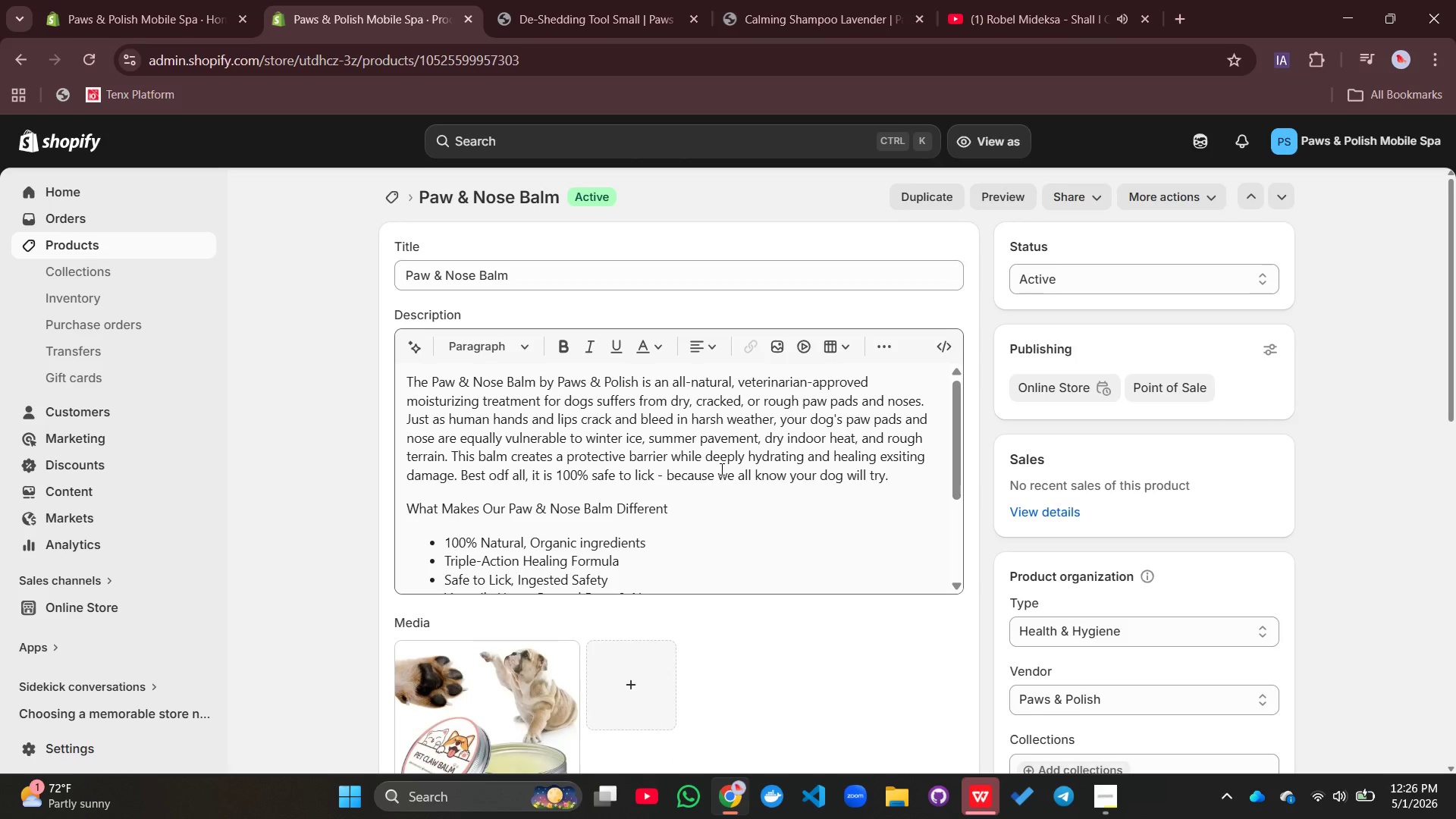 
wait(8.56)
 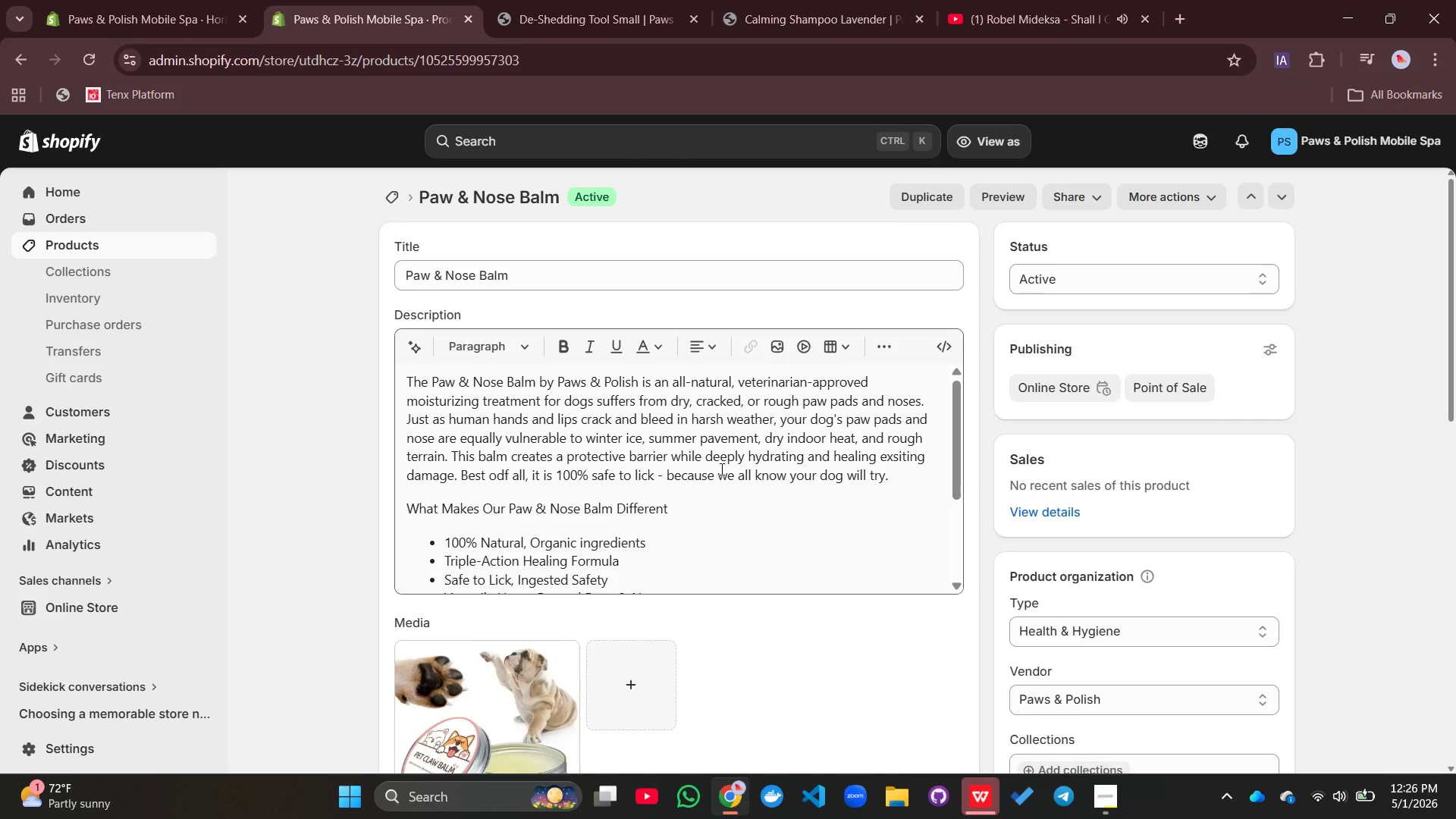 
scroll: coordinate [827, 555], scroll_direction: down, amount: 1.0
 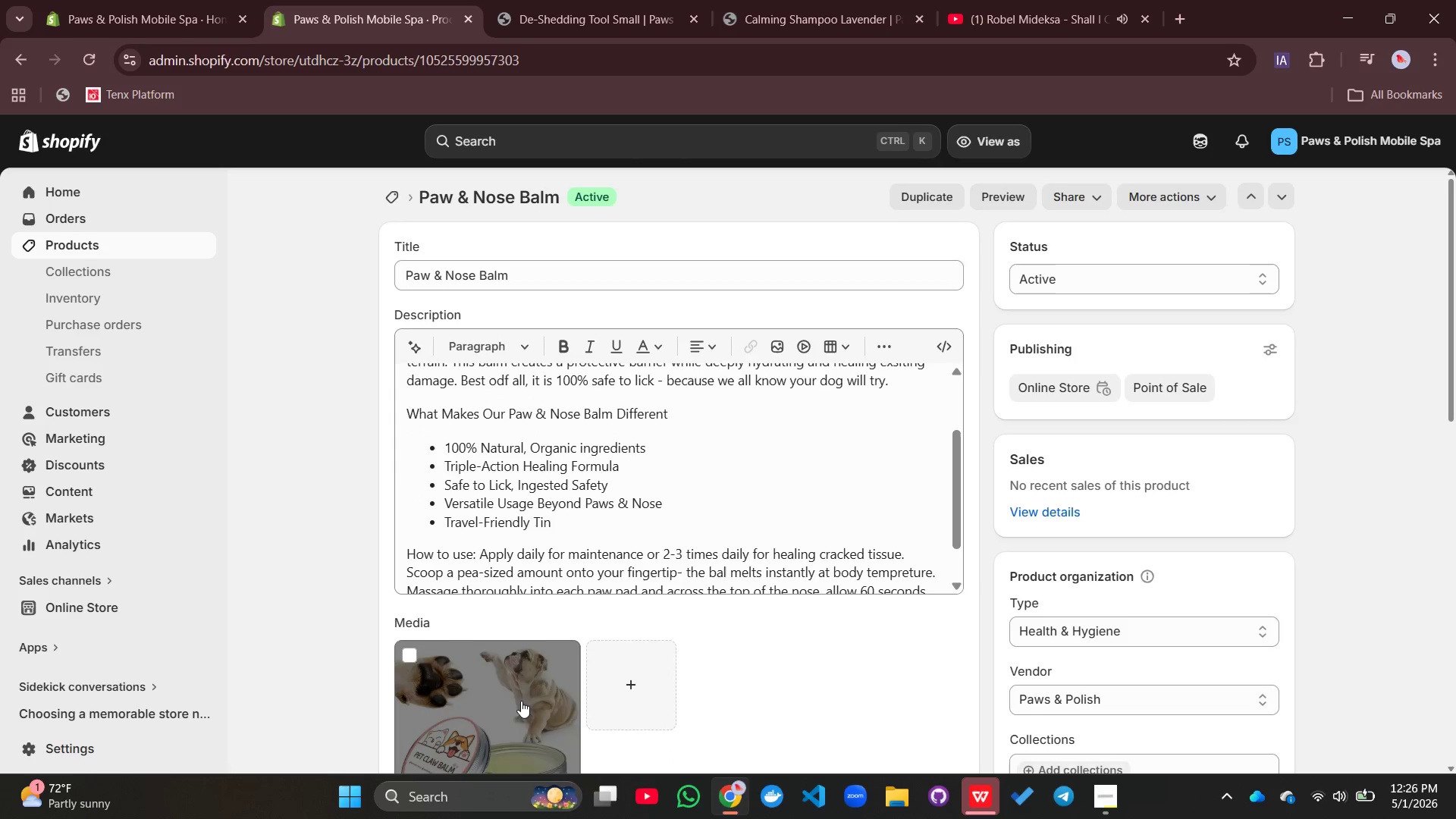 
left_click([520, 701])
 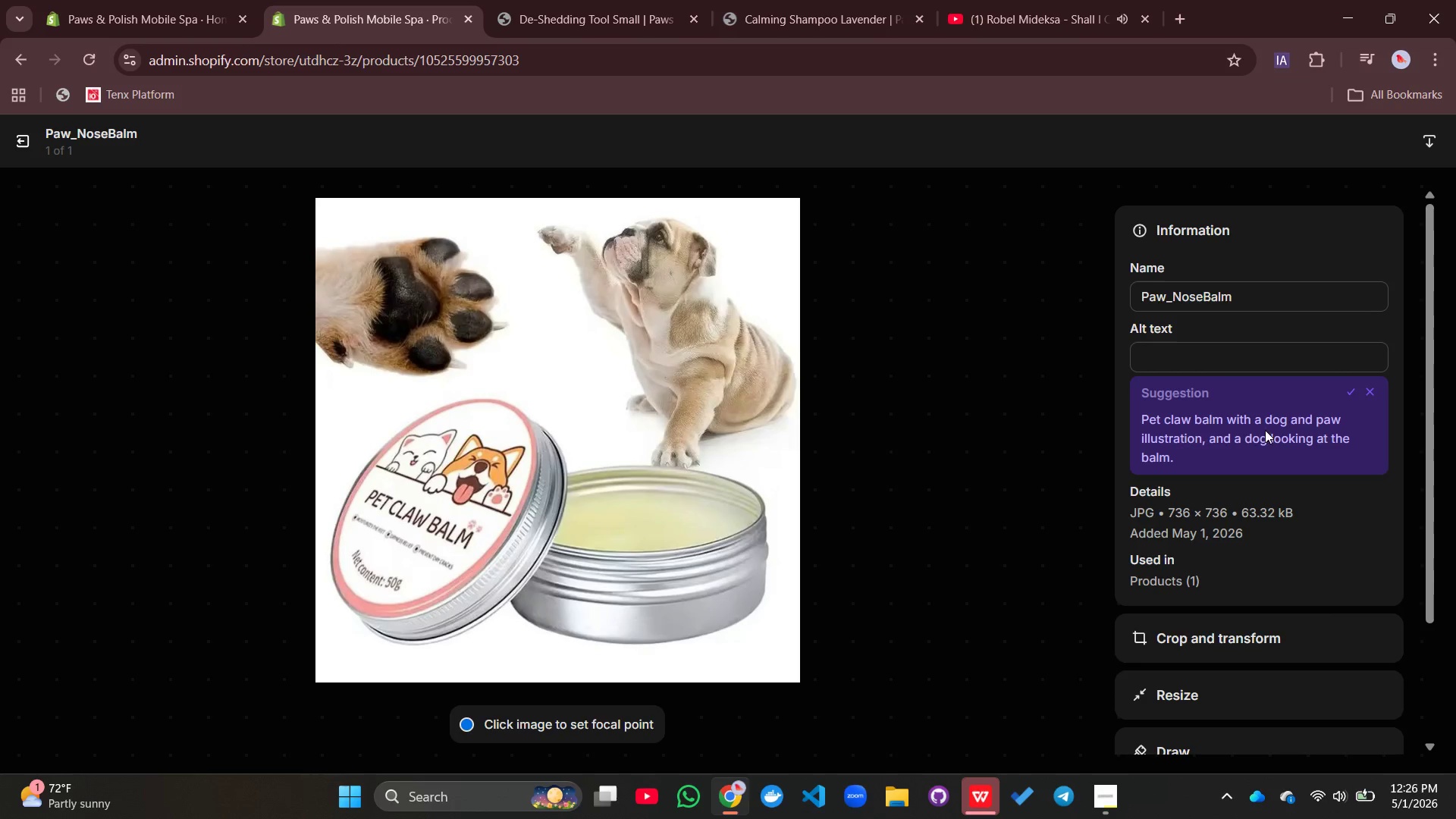 
left_click([1204, 433])
 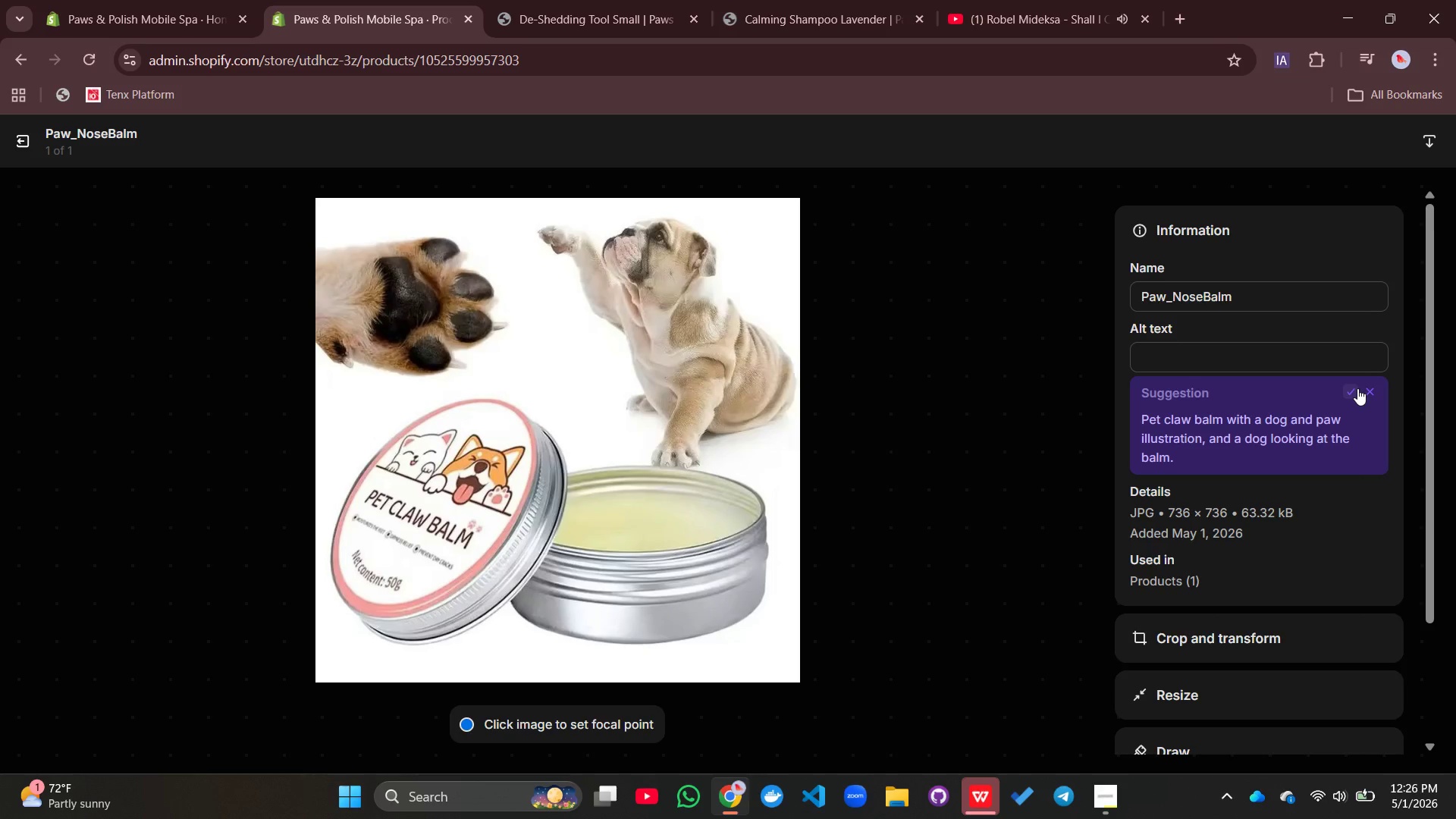 
left_click([1357, 388])
 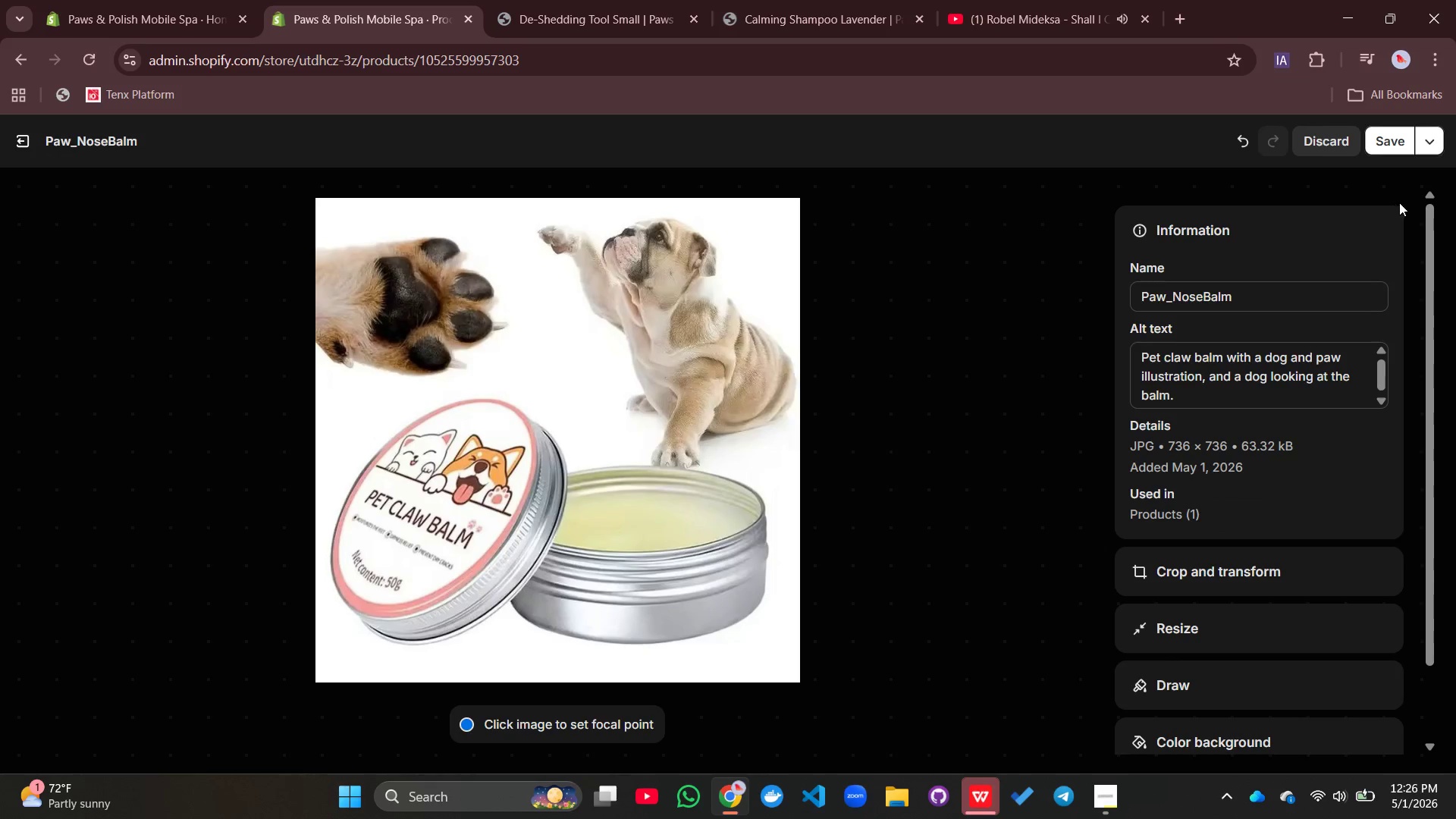 
left_click([1385, 140])
 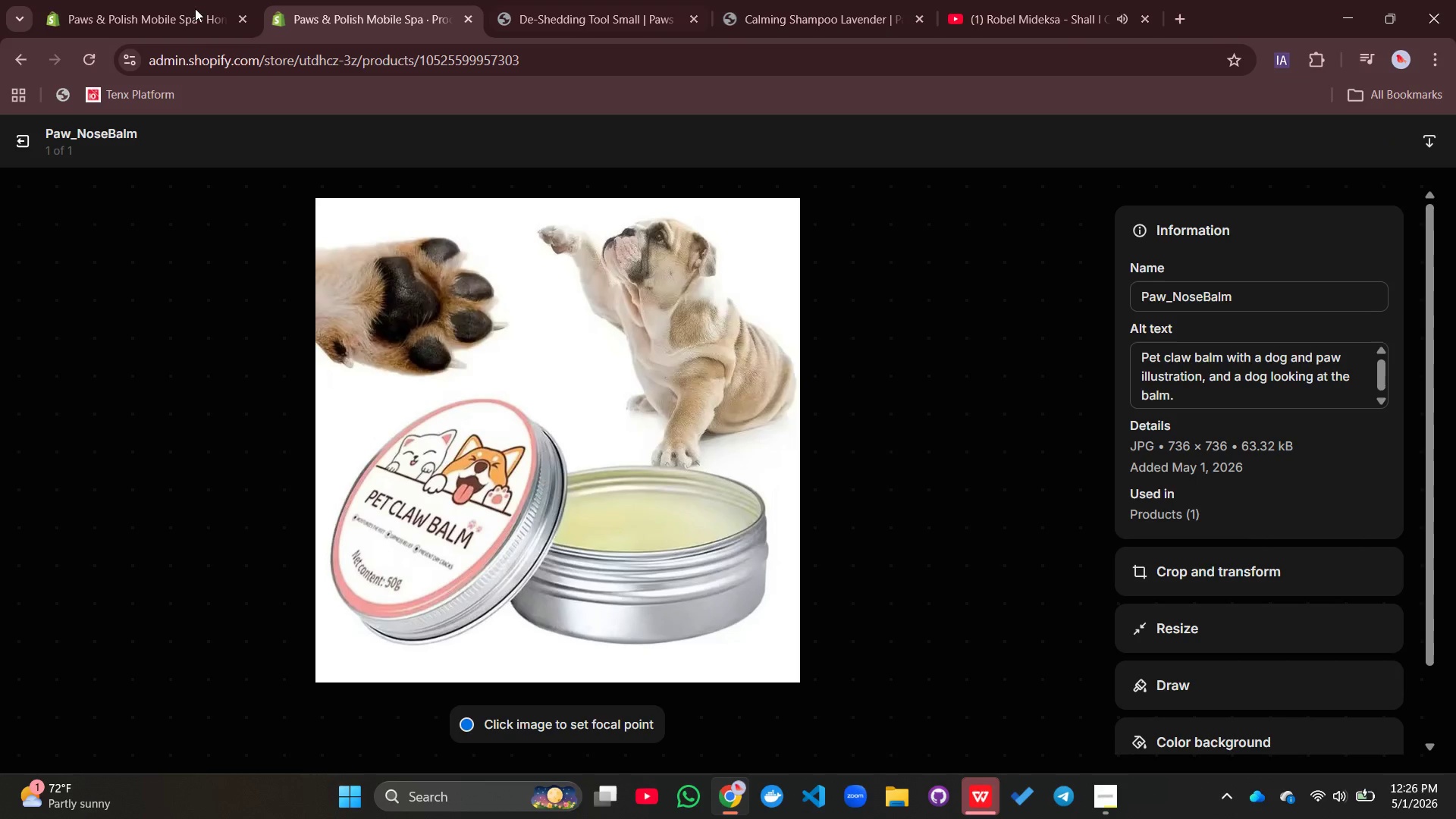 
mouse_move([44, 154])
 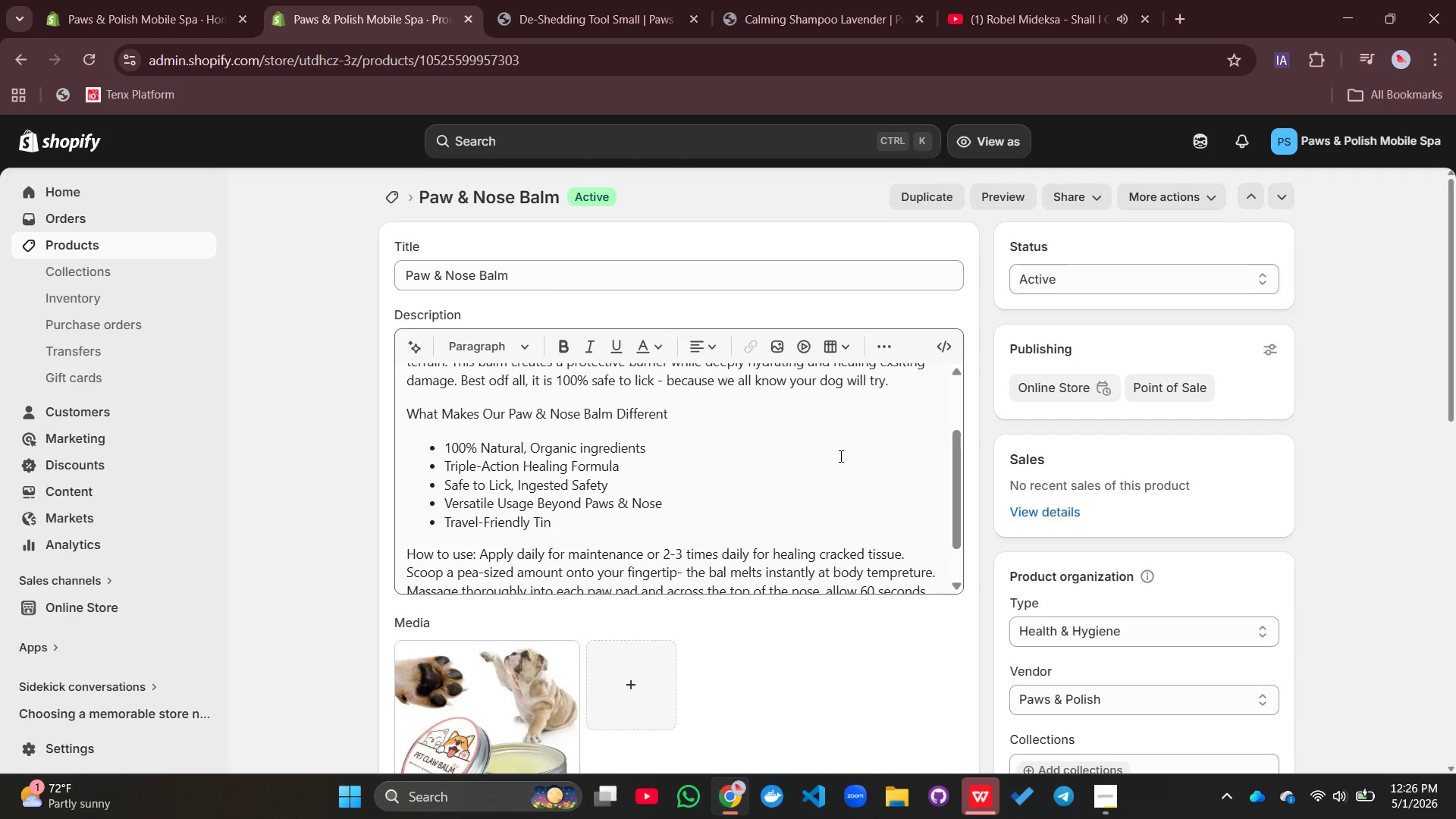 
scroll: coordinate [826, 507], scroll_direction: down, amount: 1.0
 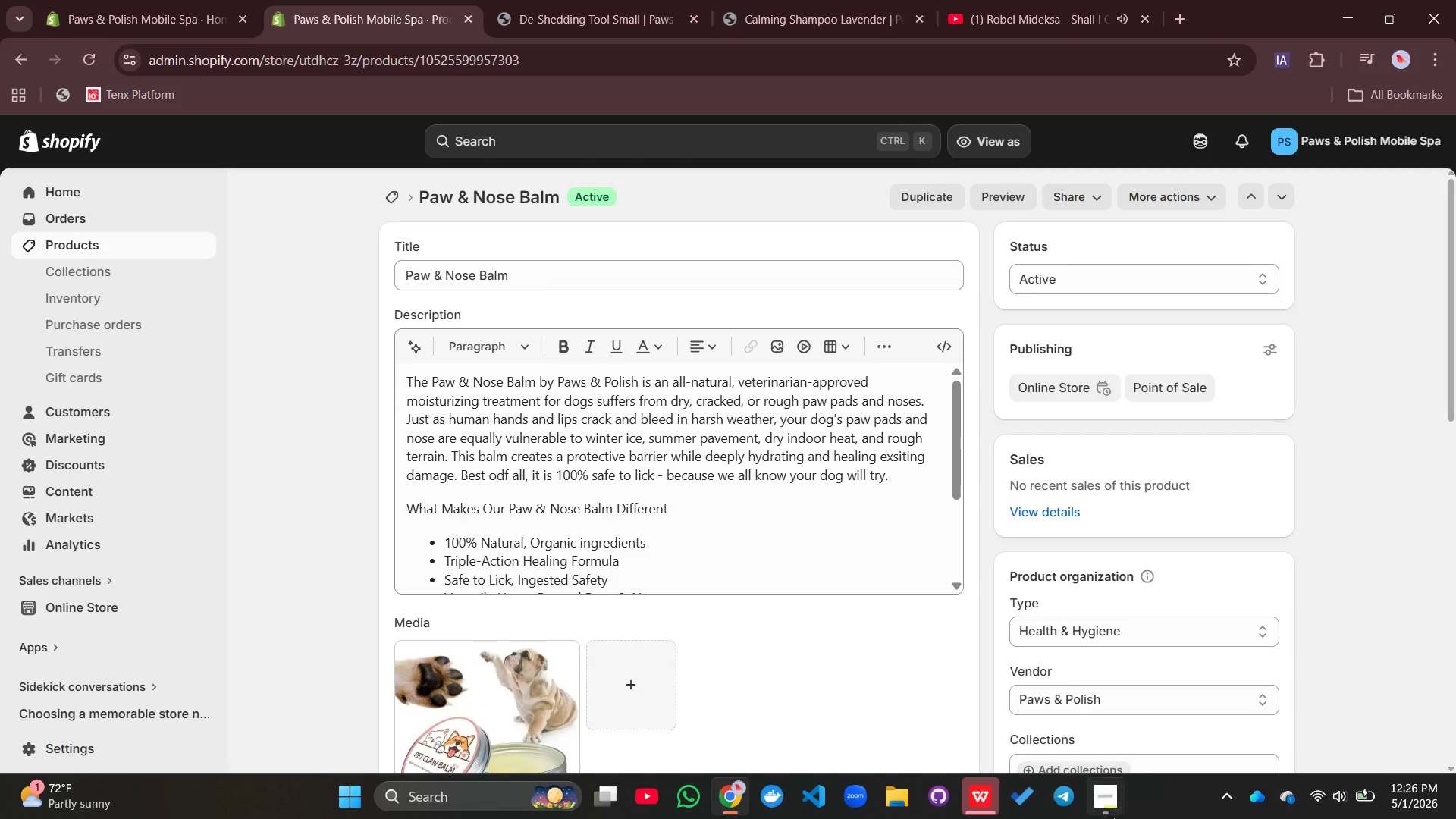 
mouse_move([1095, 792])
 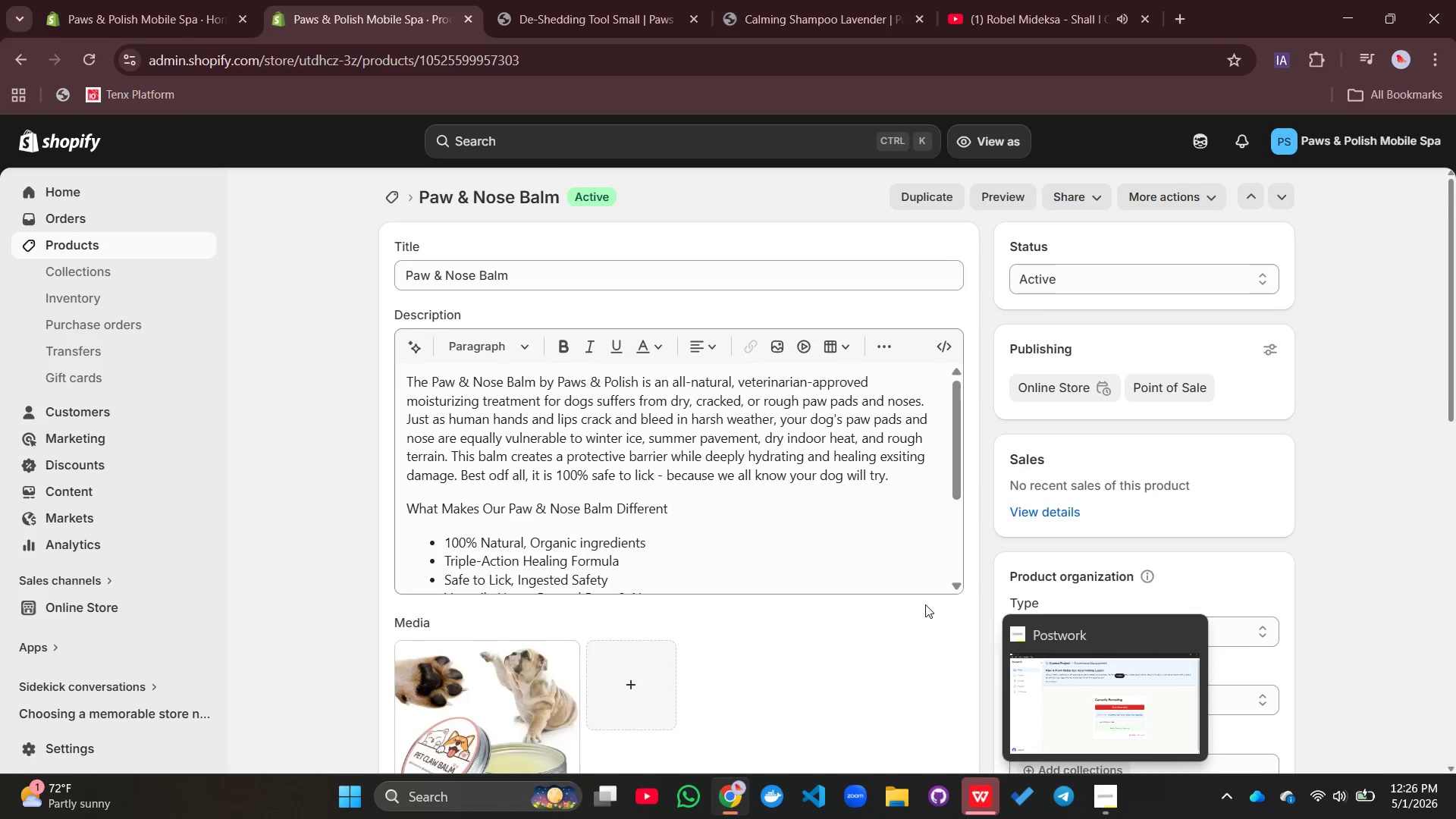 
scroll: coordinate [930, 603], scroll_direction: none, amount: 0.0
 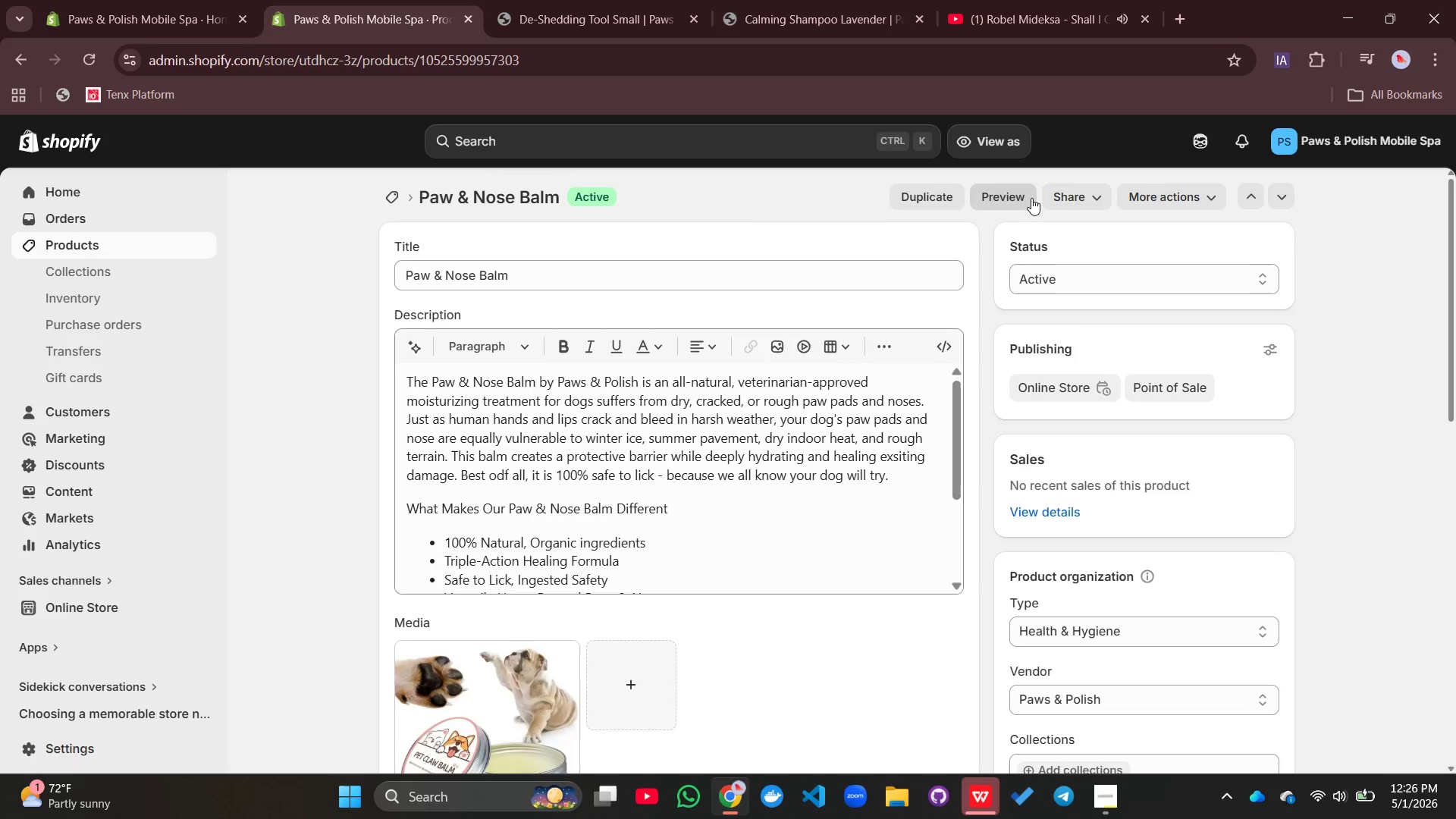 